 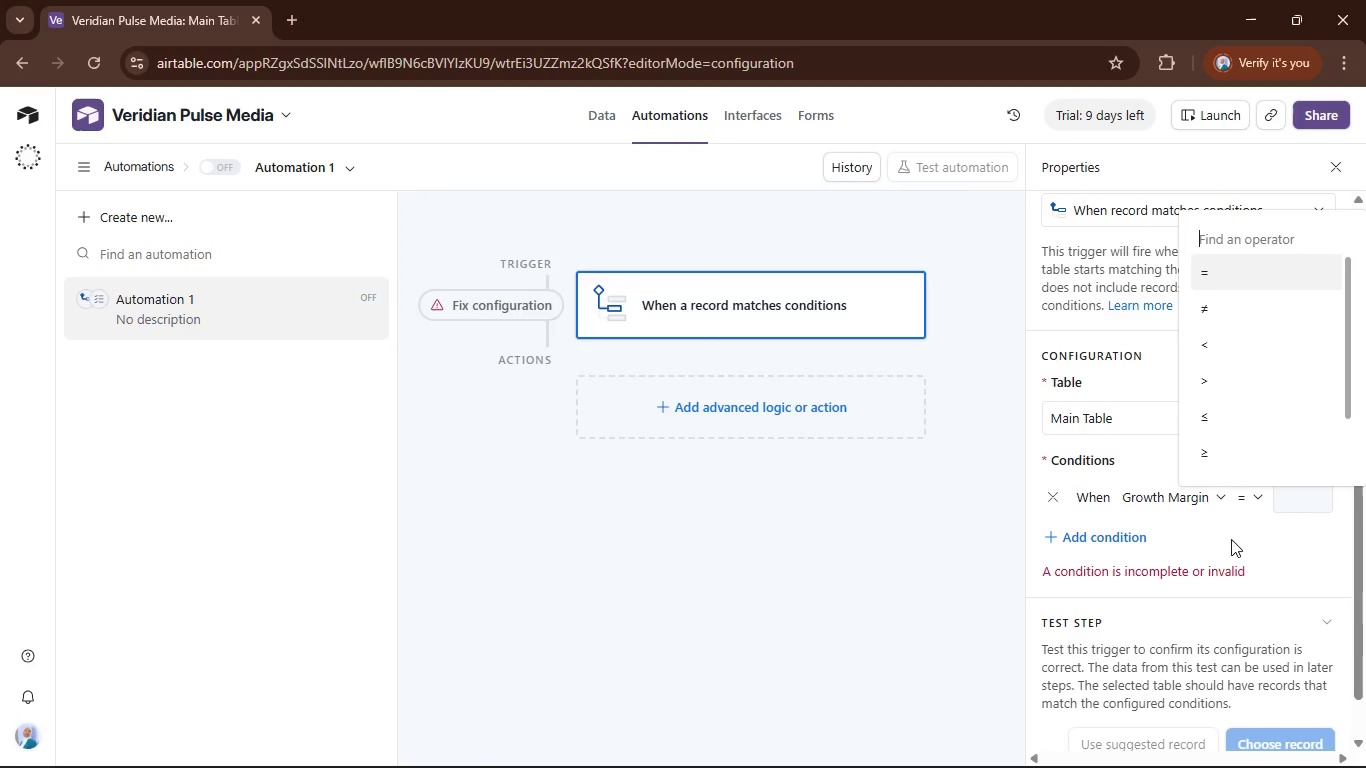 
left_click([1231, 343])
 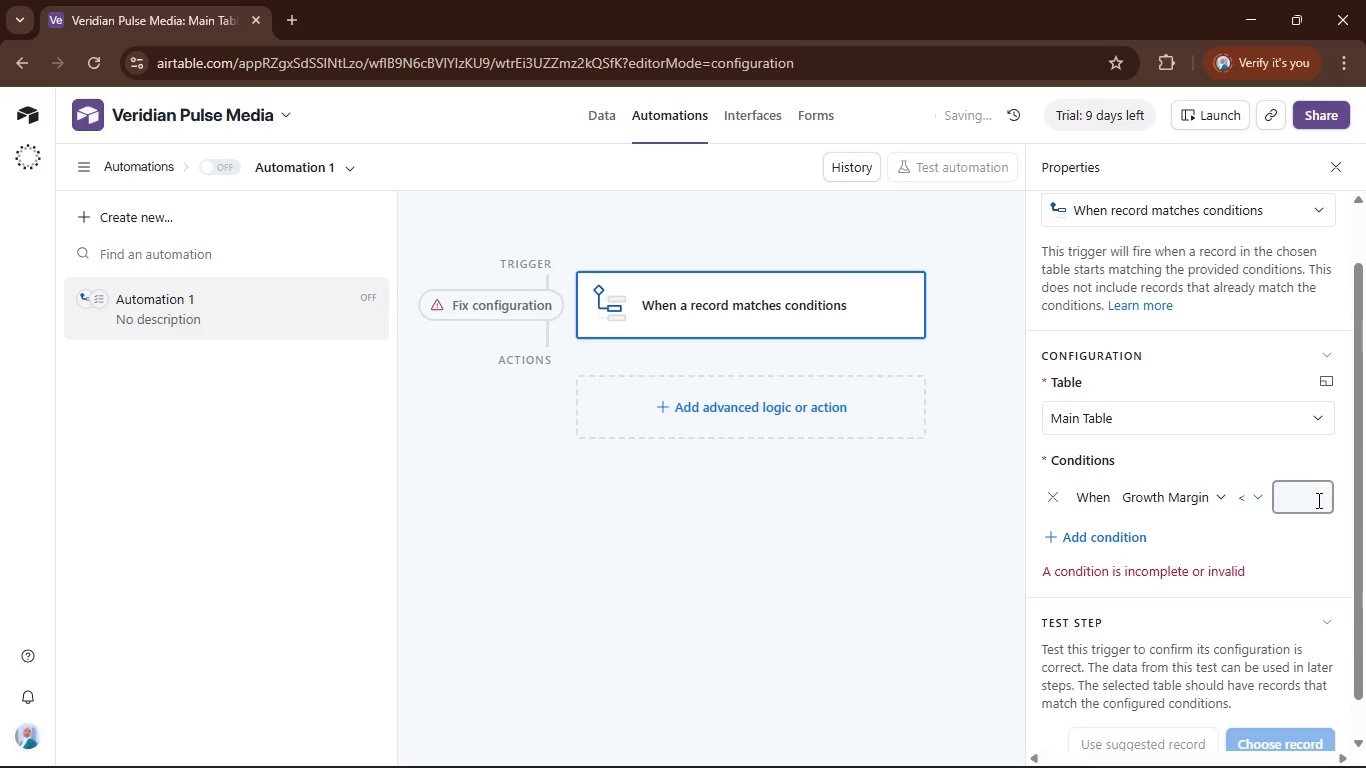 
left_click([1316, 500])
 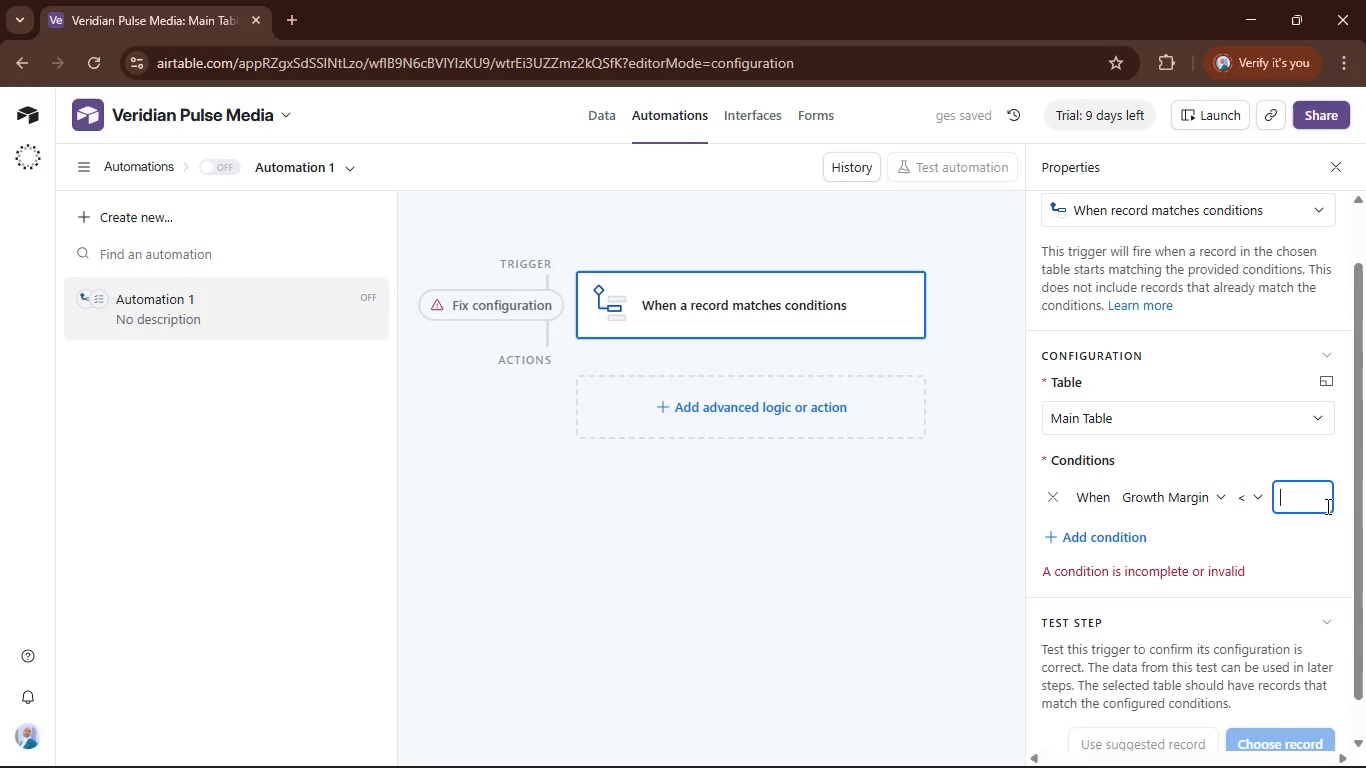 
type(15)
 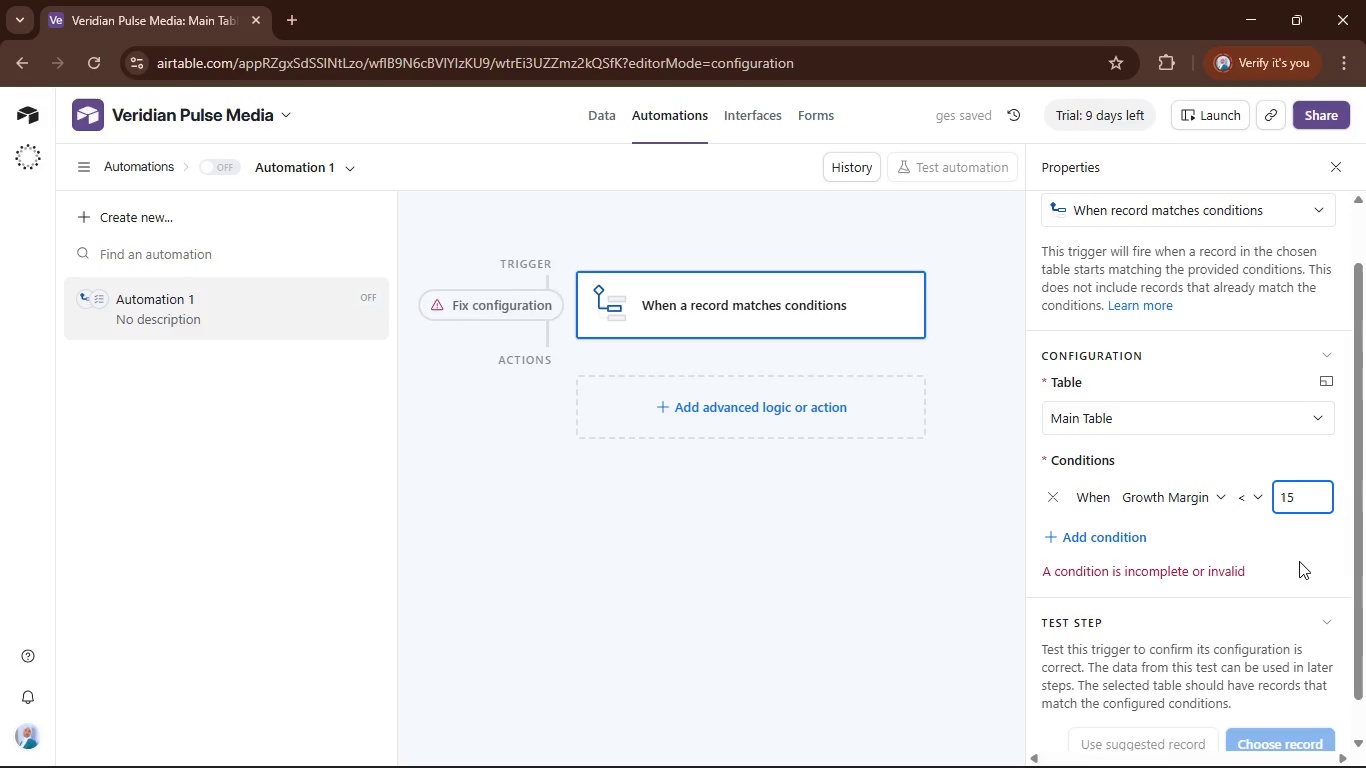 
left_click([1290, 555])
 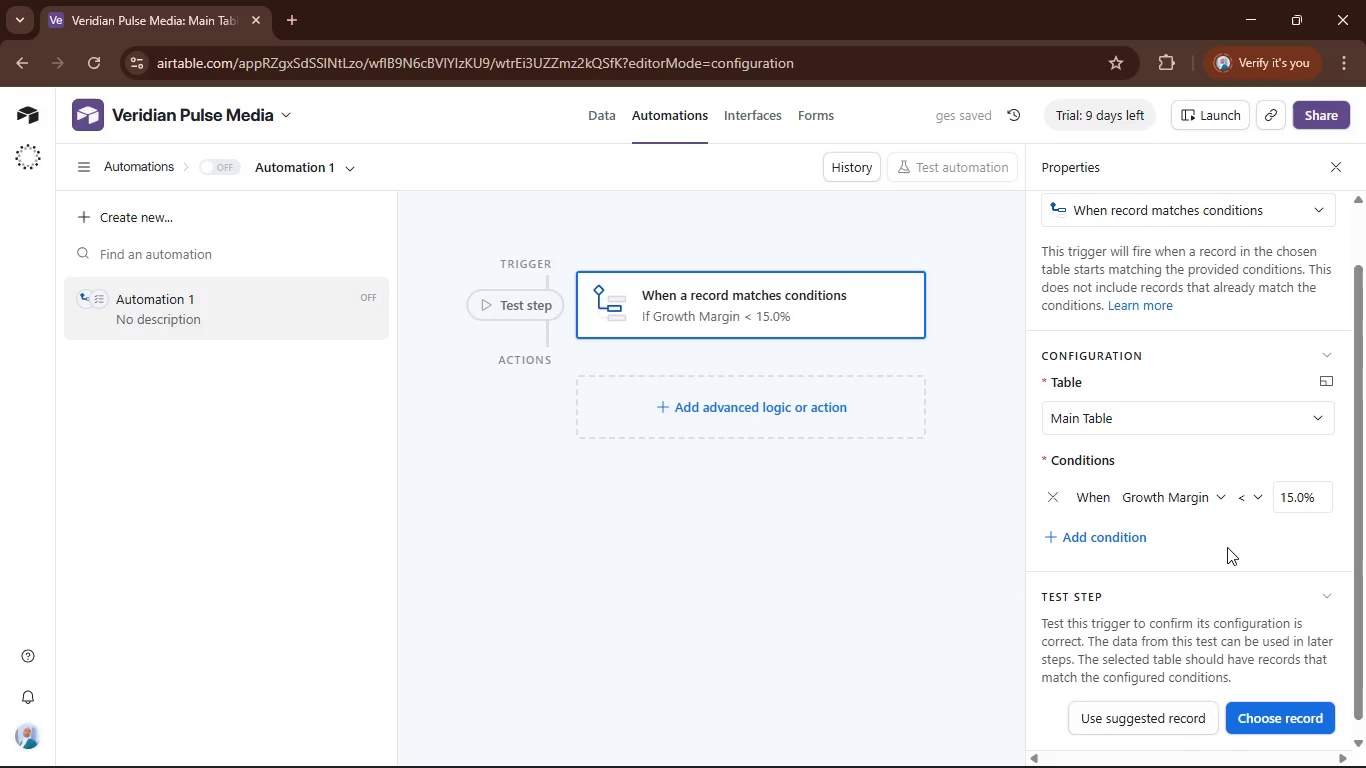 
scroll: coordinate [1227, 547], scroll_direction: down, amount: 2.0
 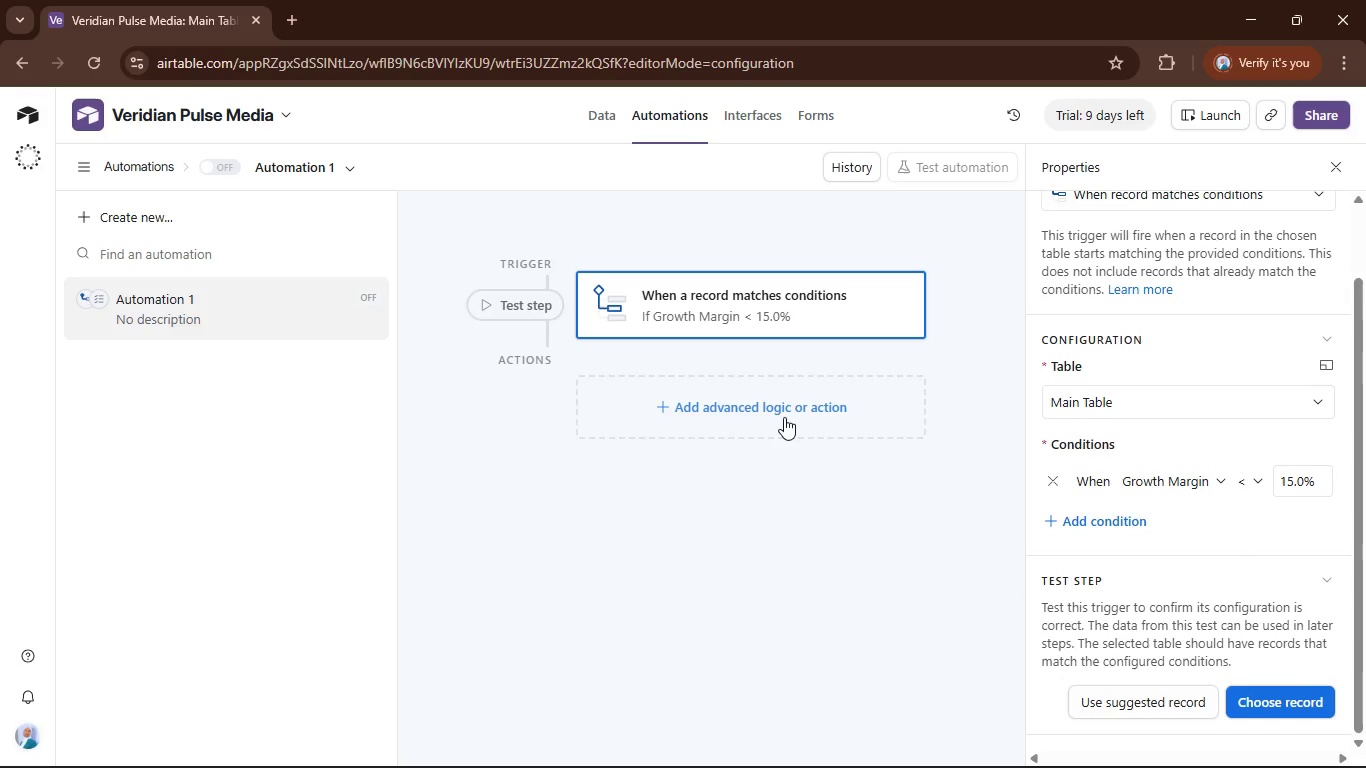 
left_click([783, 417])
 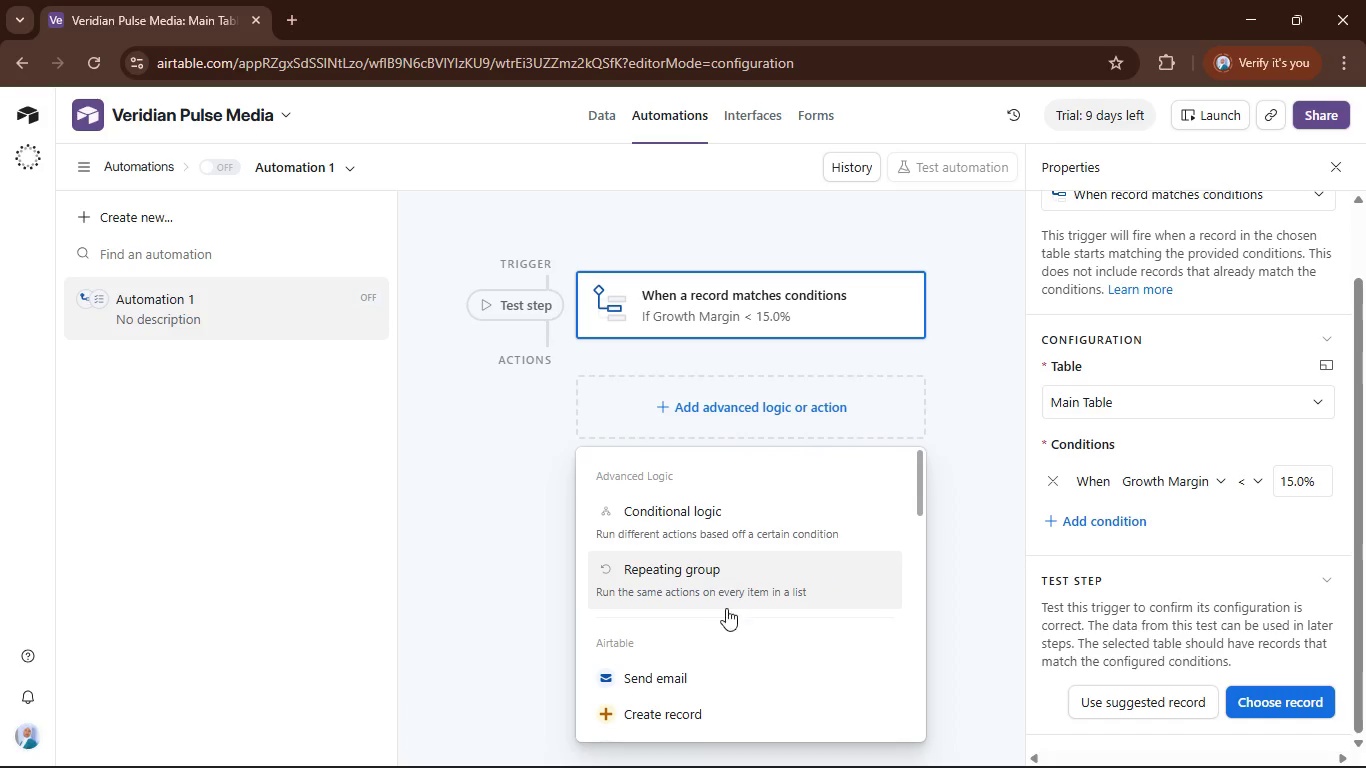 
scroll: coordinate [747, 606], scroll_direction: down, amount: 2.0
 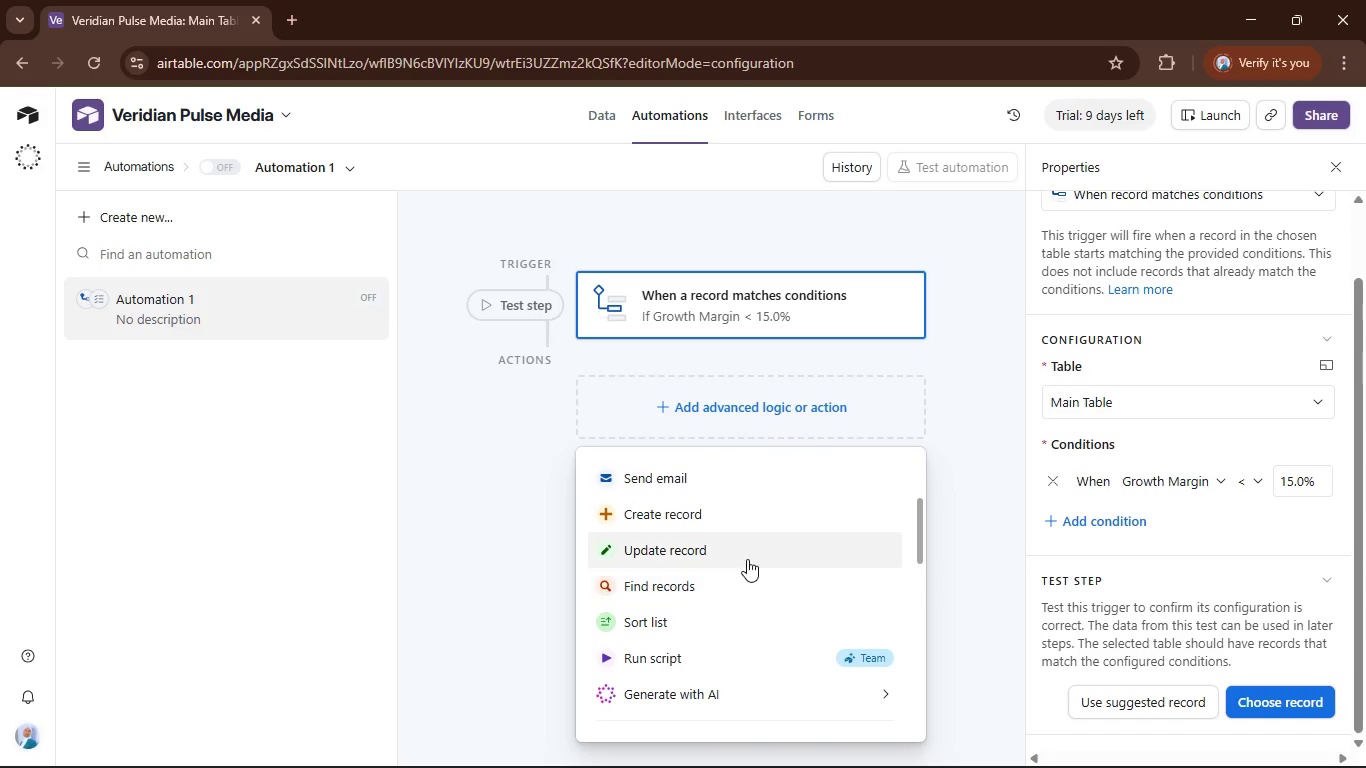 
left_click([751, 537])
 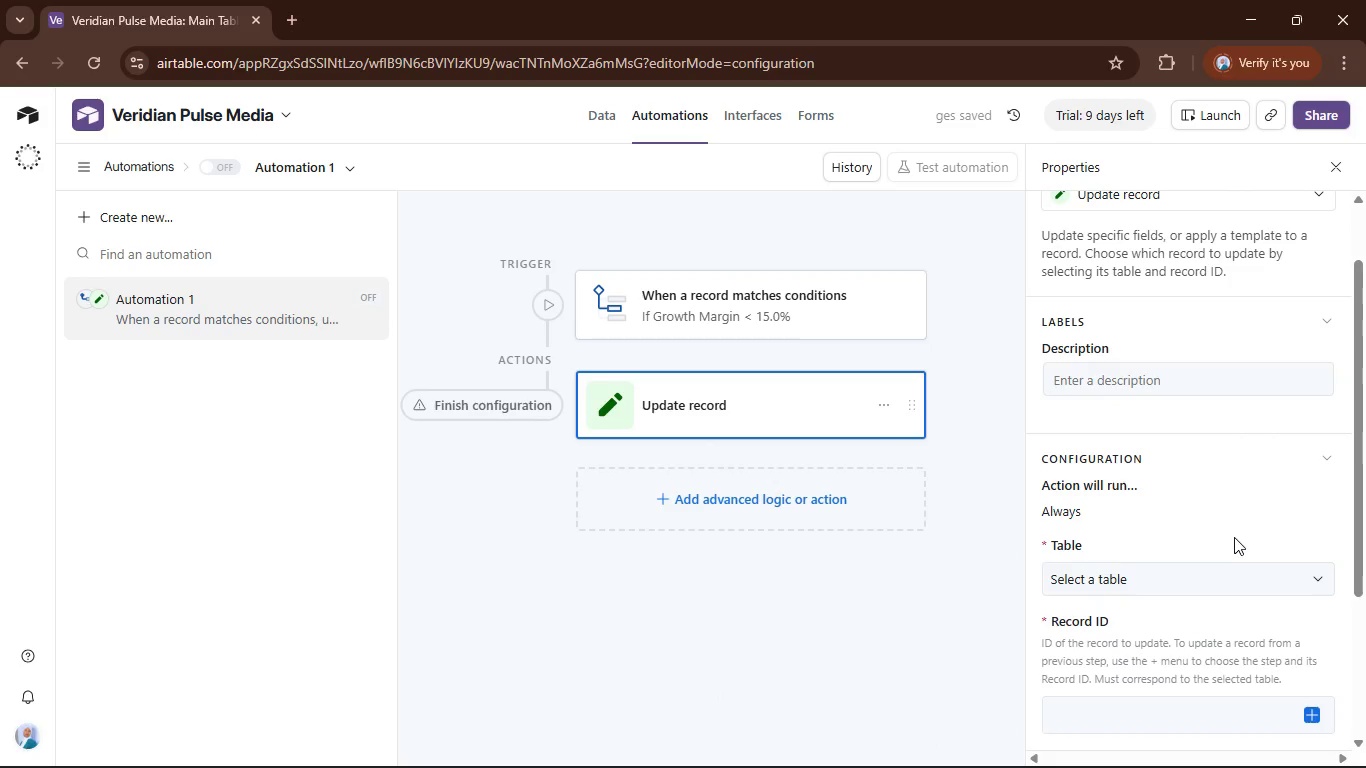 
left_click([1172, 370])
 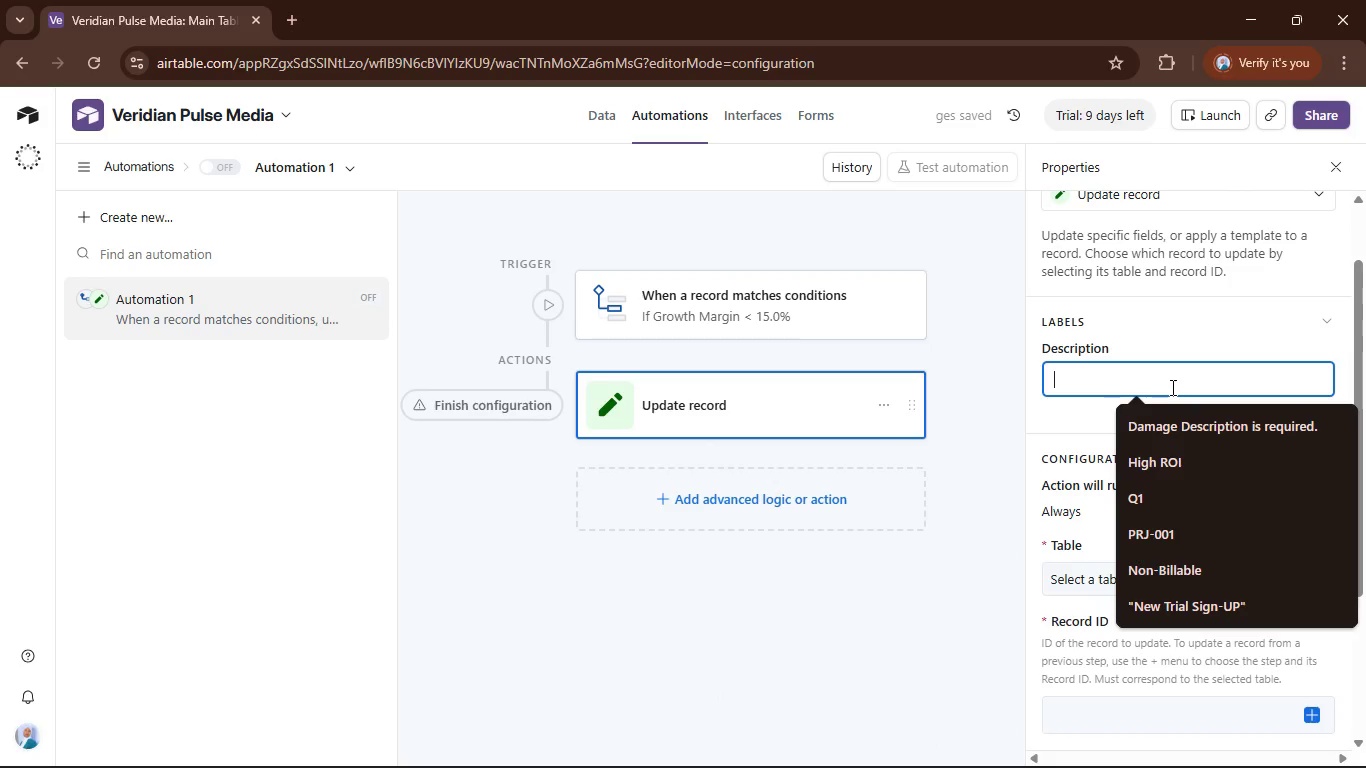 
type(Fian)
key(Backspace)
key(Backspace)
type(nc)
key(Backspace)
key(Backspace)
type(nance review needed for growth margin bl)
key(Backspace)
type(elow 15%)
 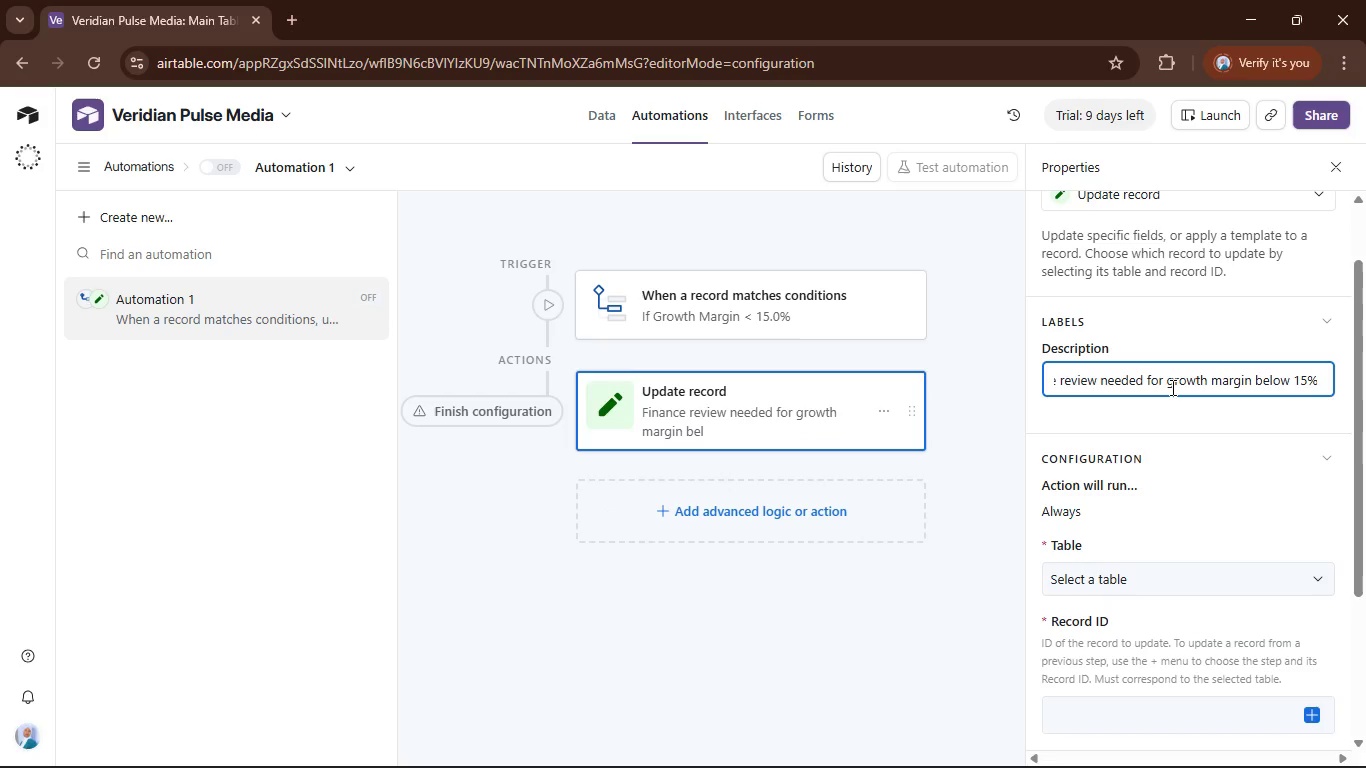 
left_click([1230, 426])
 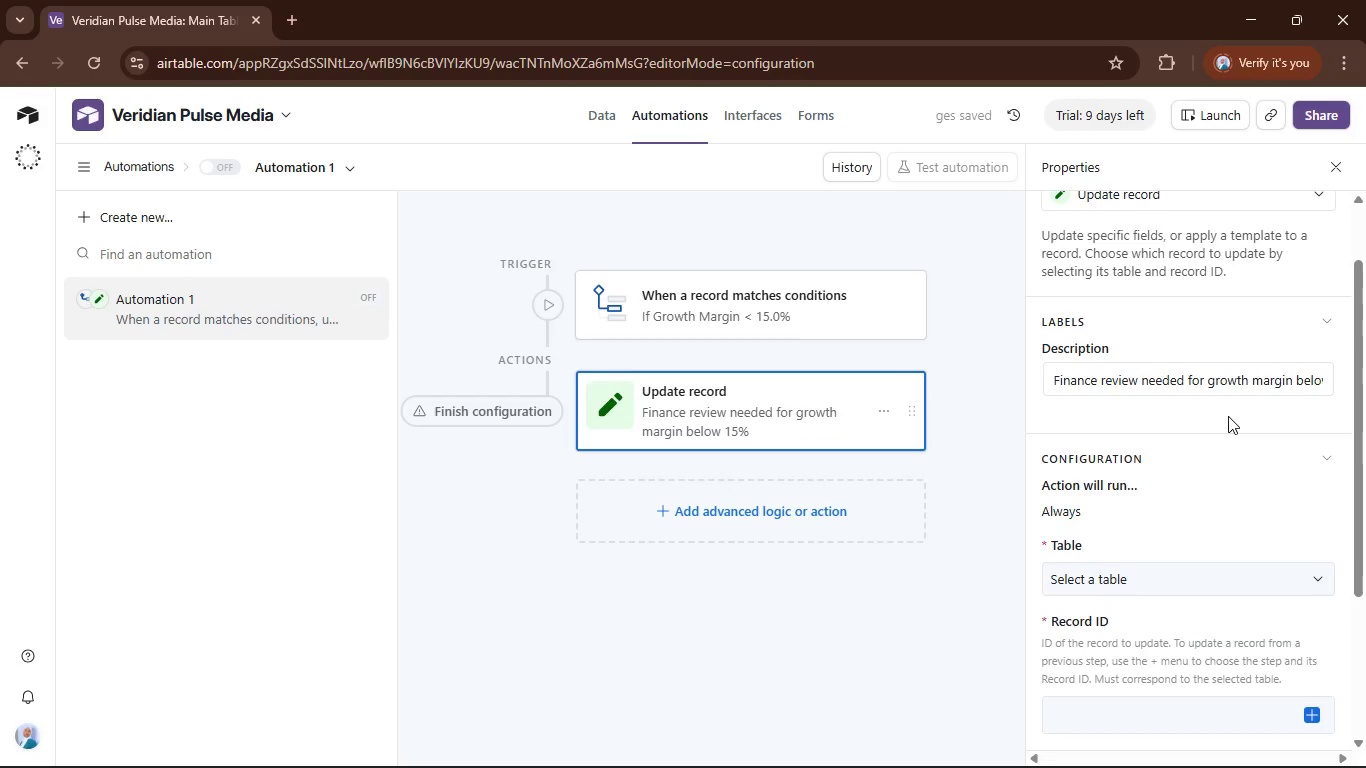 
scroll: coordinate [1228, 416], scroll_direction: down, amount: 2.0
 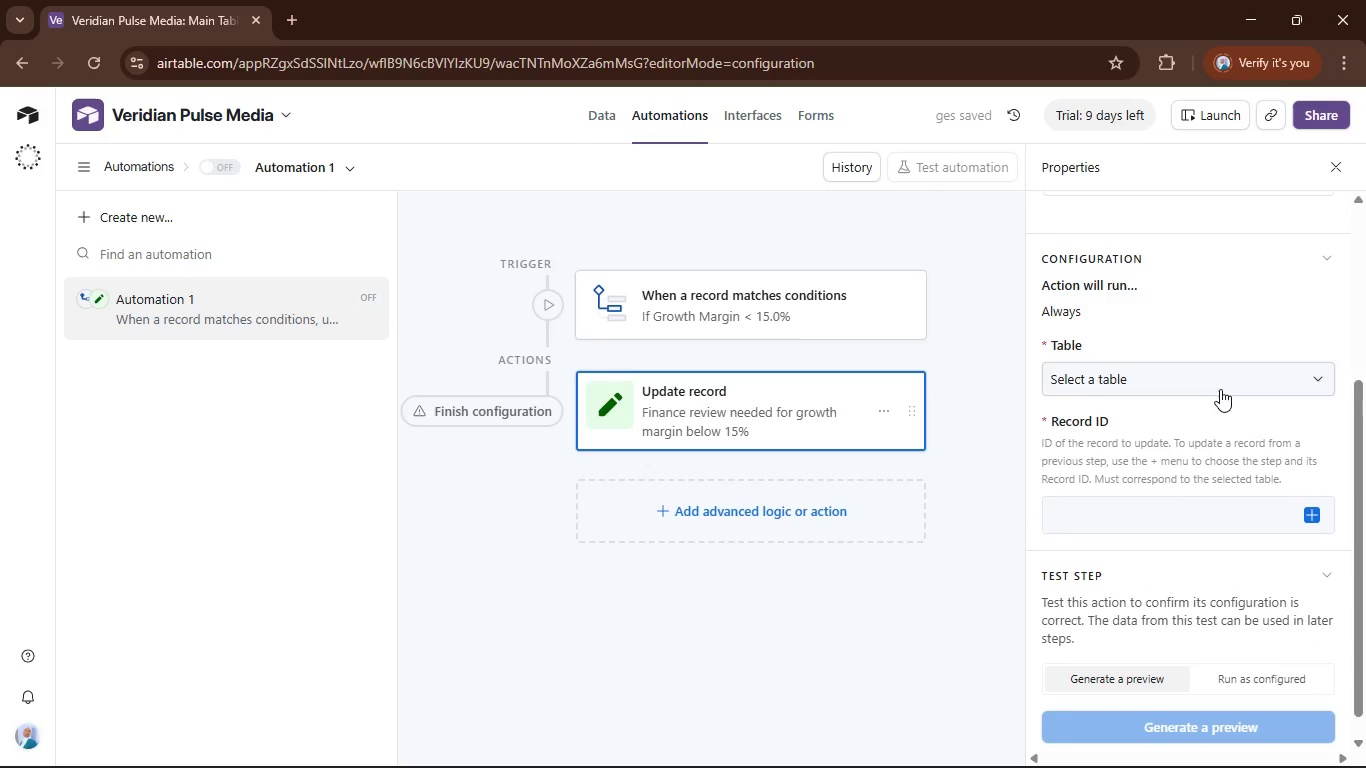 
left_click([1220, 381])
 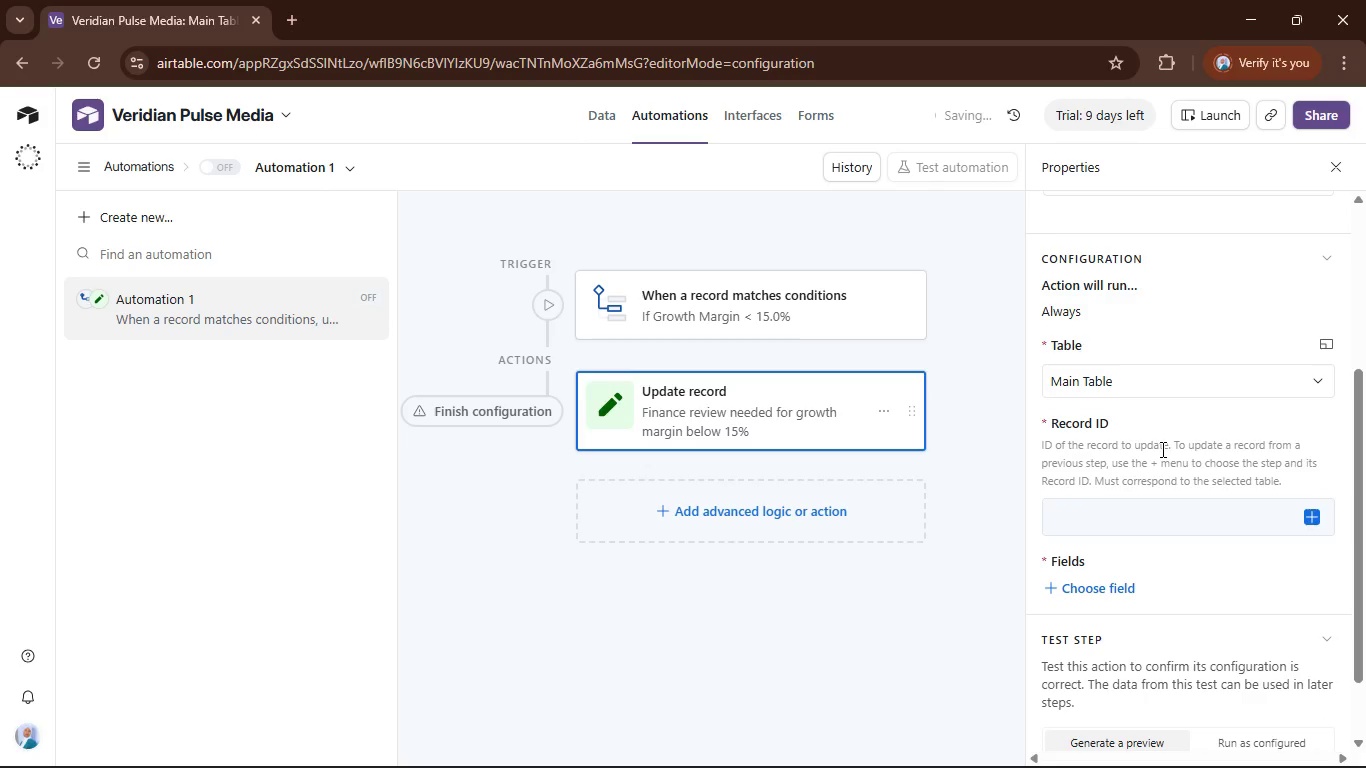 
scroll: coordinate [1209, 453], scroll_direction: down, amount: 2.0
 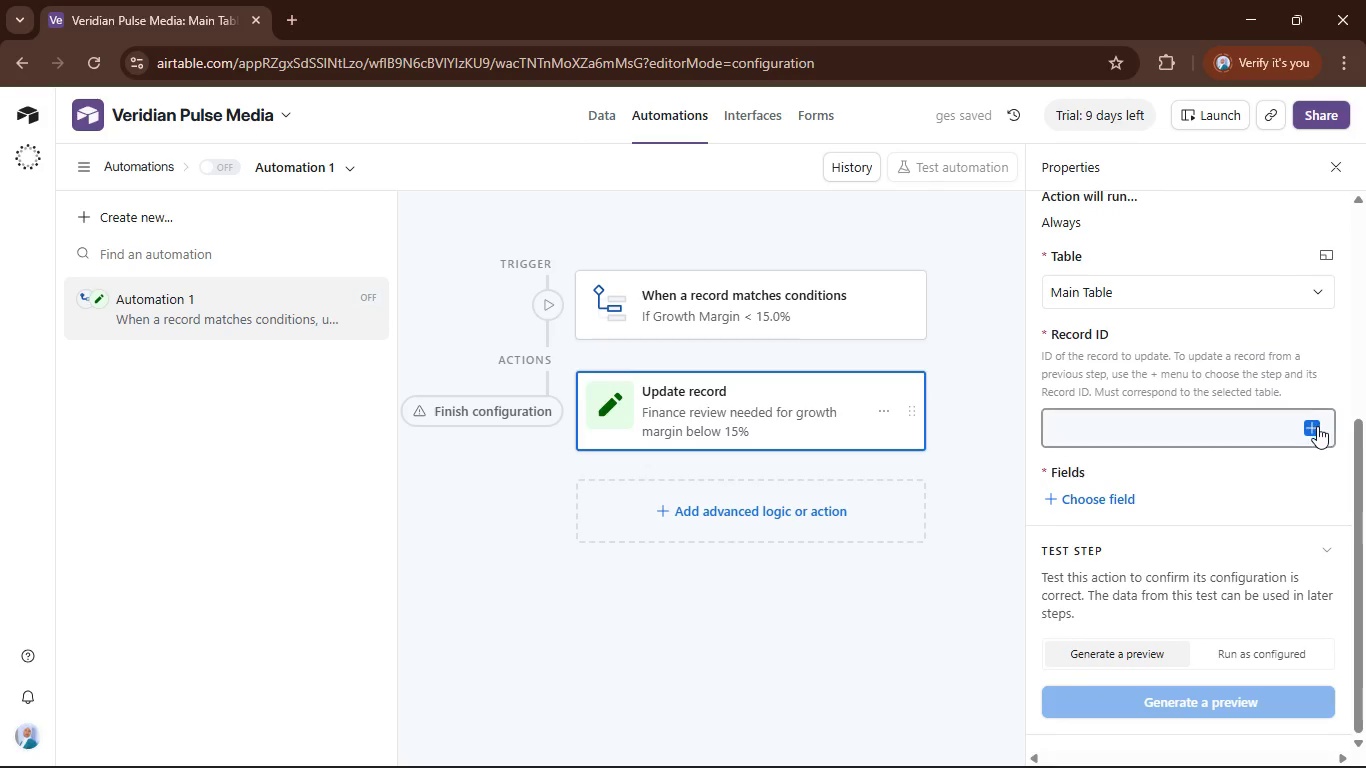 
left_click([1317, 426])
 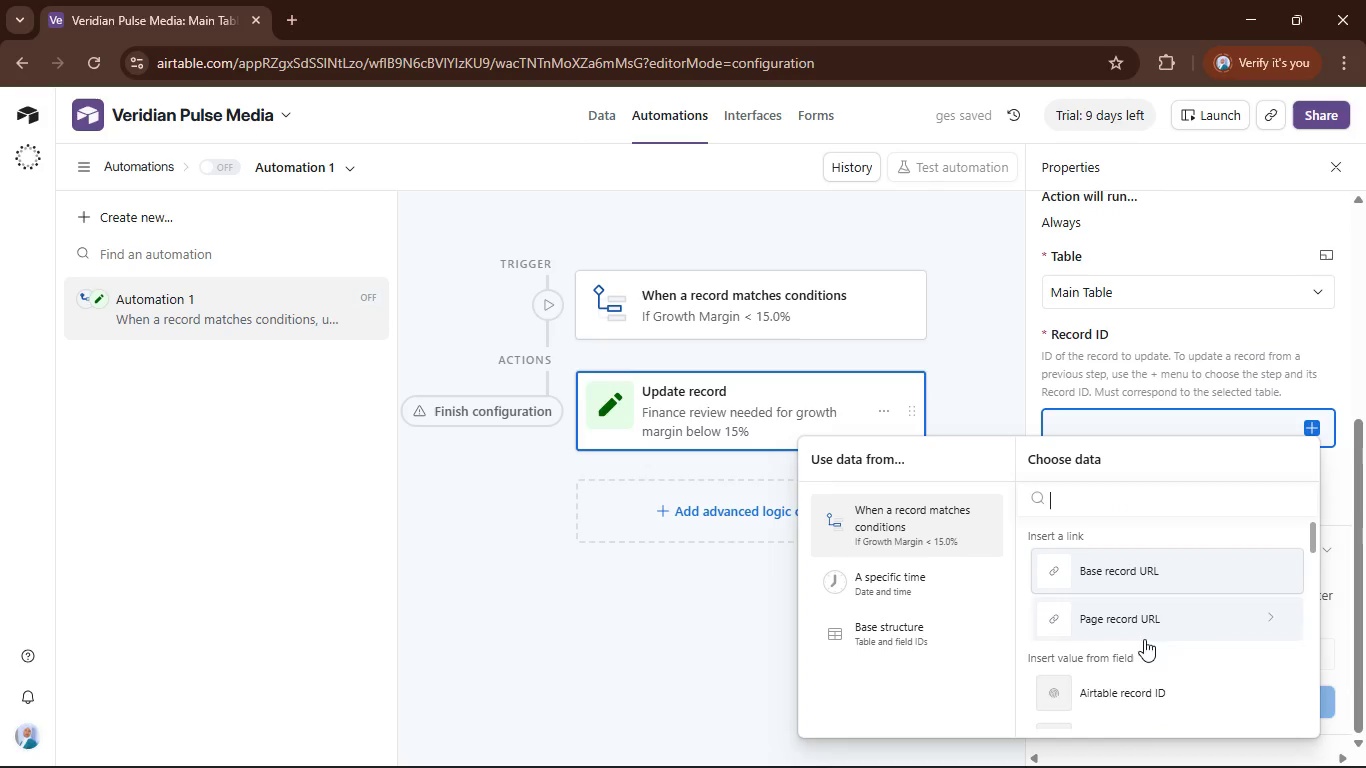 
left_click([1142, 696])
 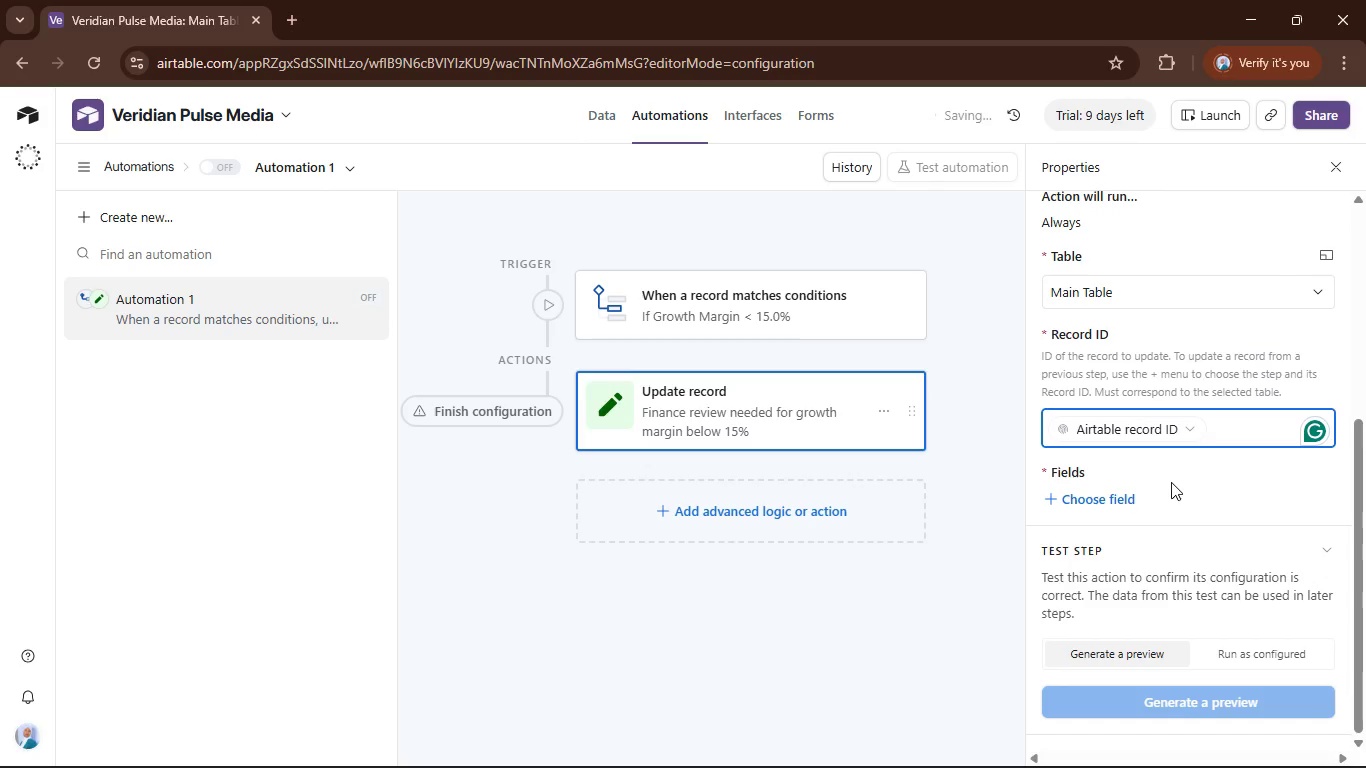 
scroll: coordinate [1172, 483], scroll_direction: down, amount: 1.0
 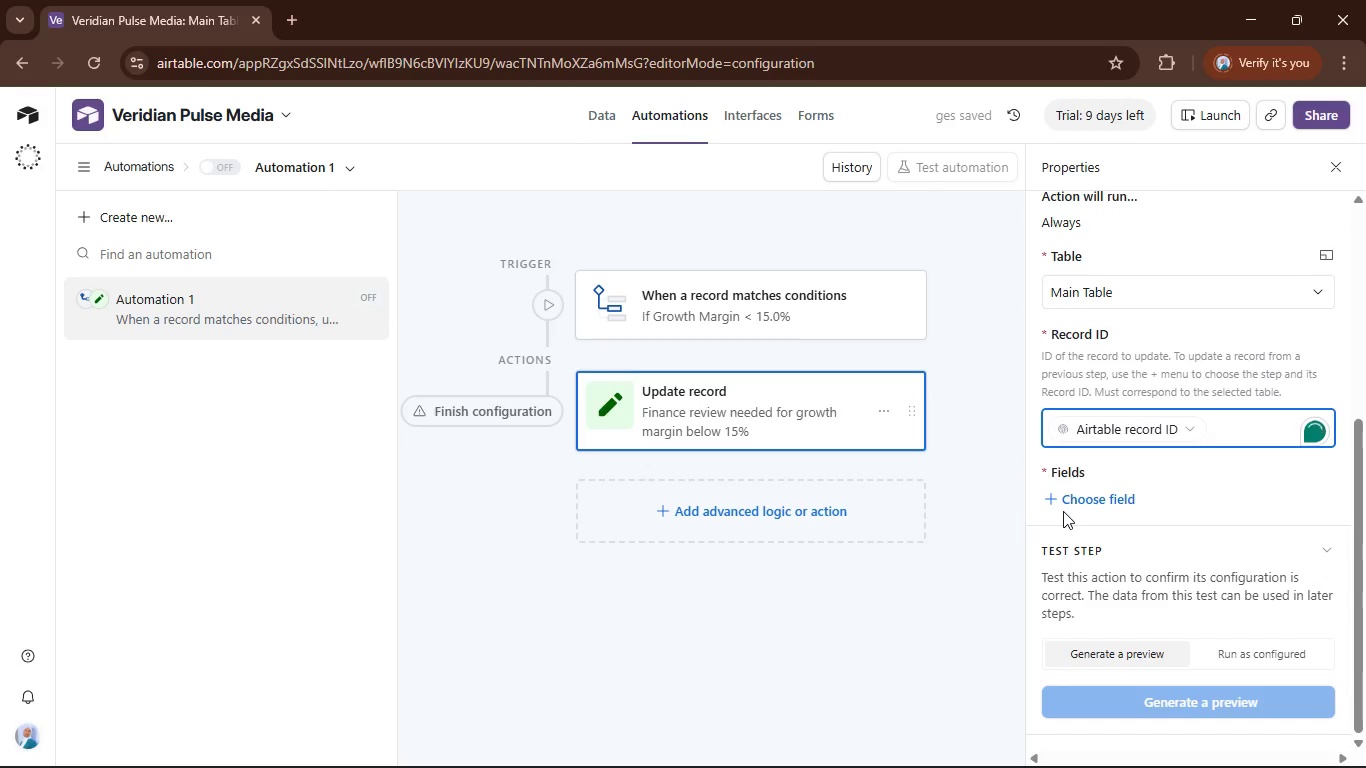 
left_click([1057, 503])
 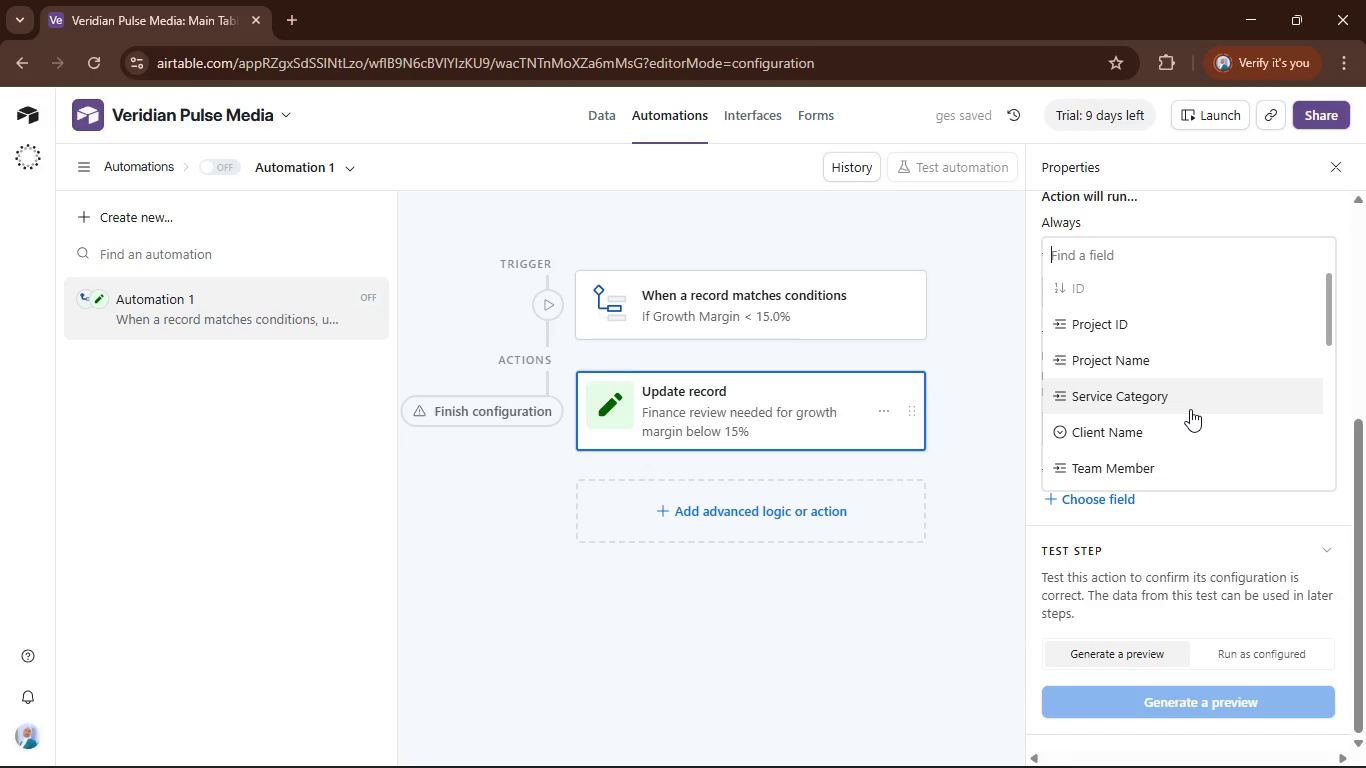 
scroll: coordinate [1189, 409], scroll_direction: down, amount: 2.0
 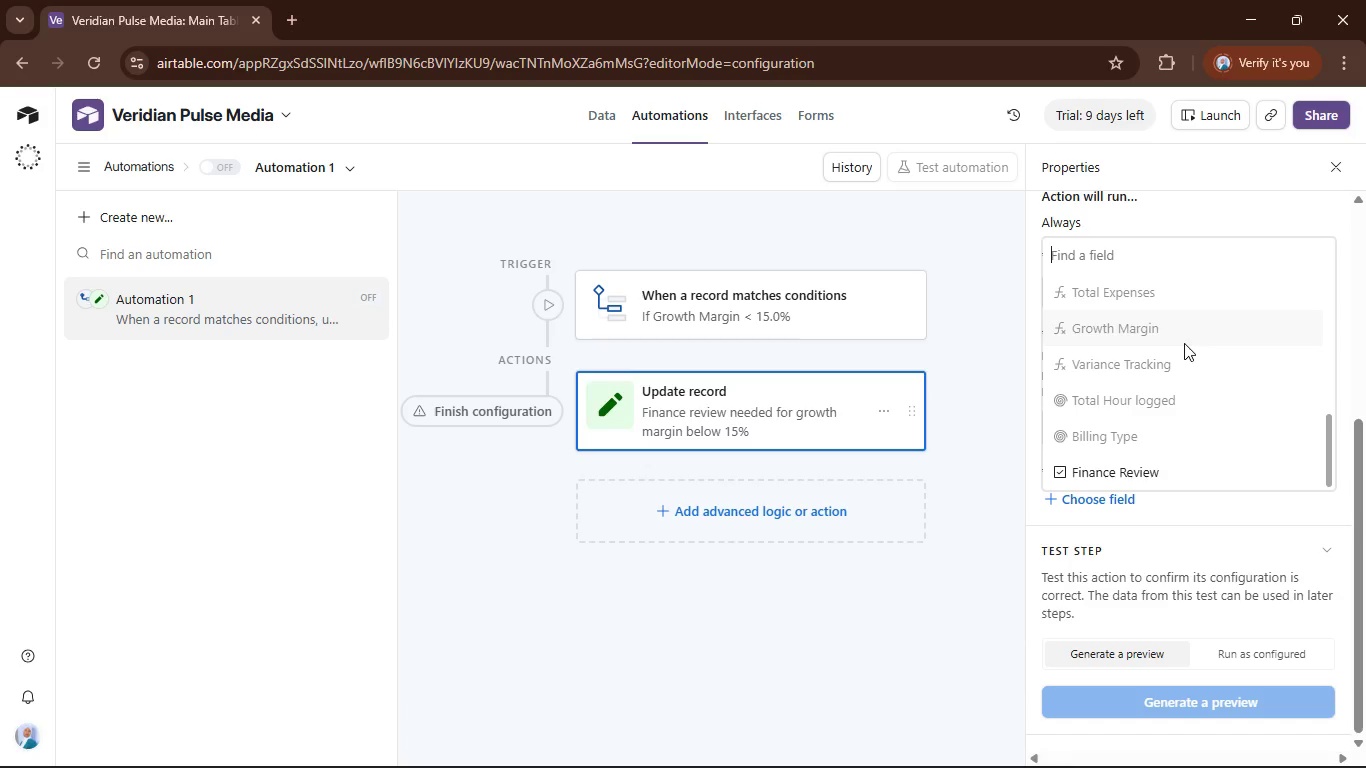 
left_click([1184, 343])
 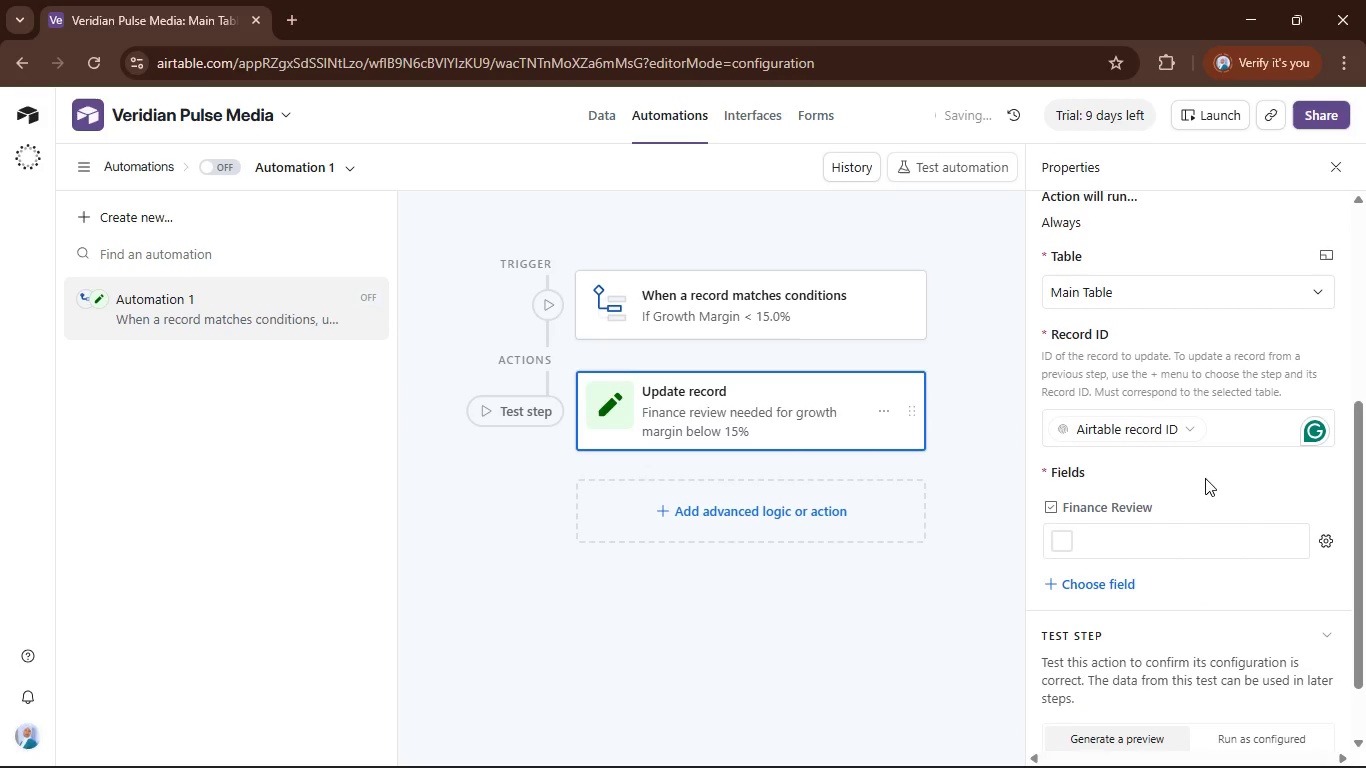 
scroll: coordinate [1201, 475], scroll_direction: down, amount: 2.0
 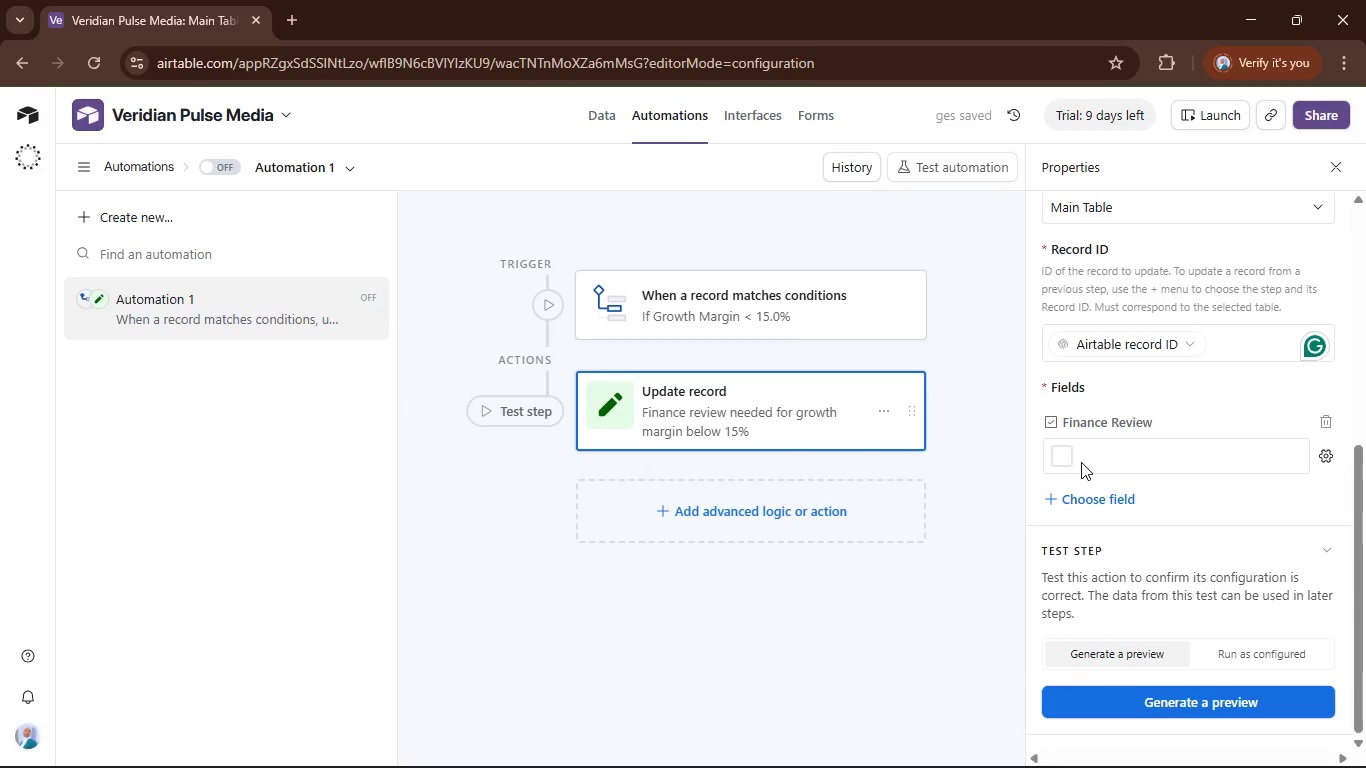 
left_click([1095, 461])
 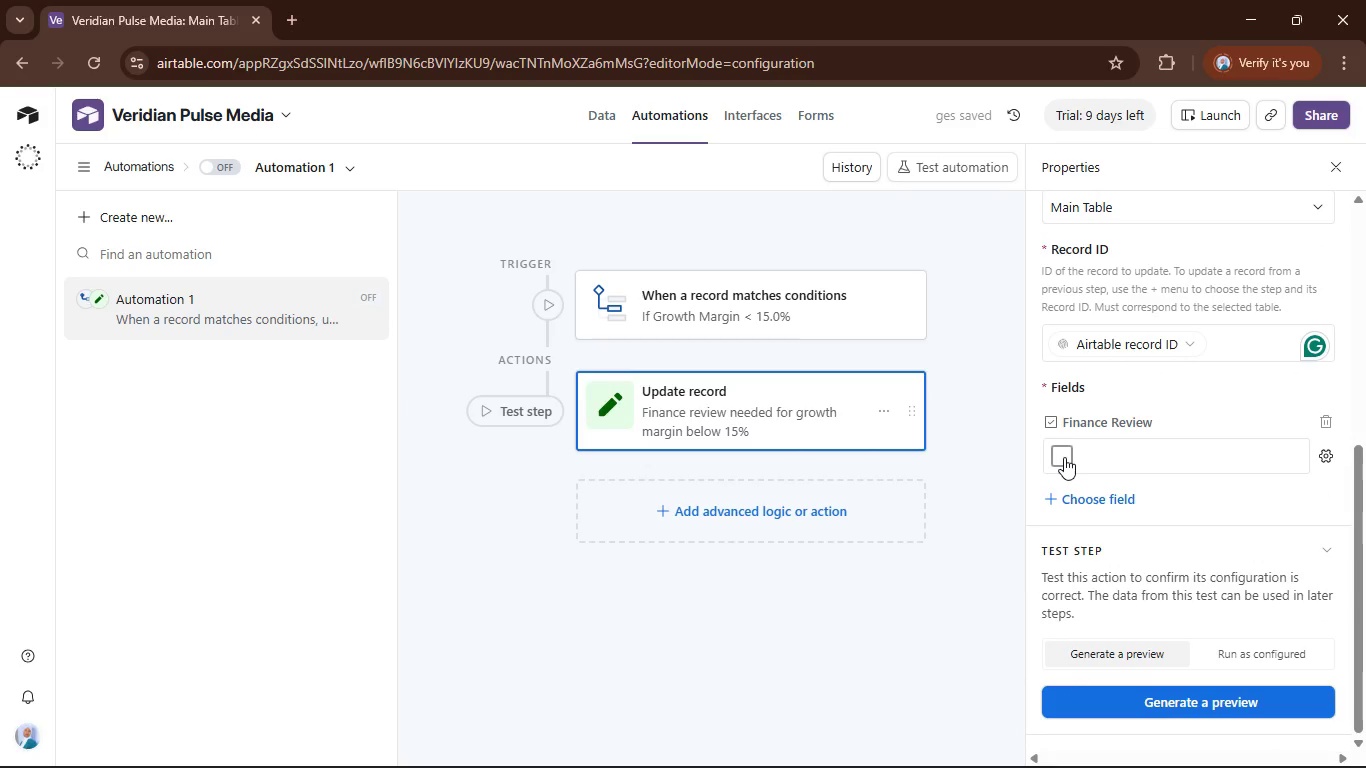 
left_click([1063, 457])
 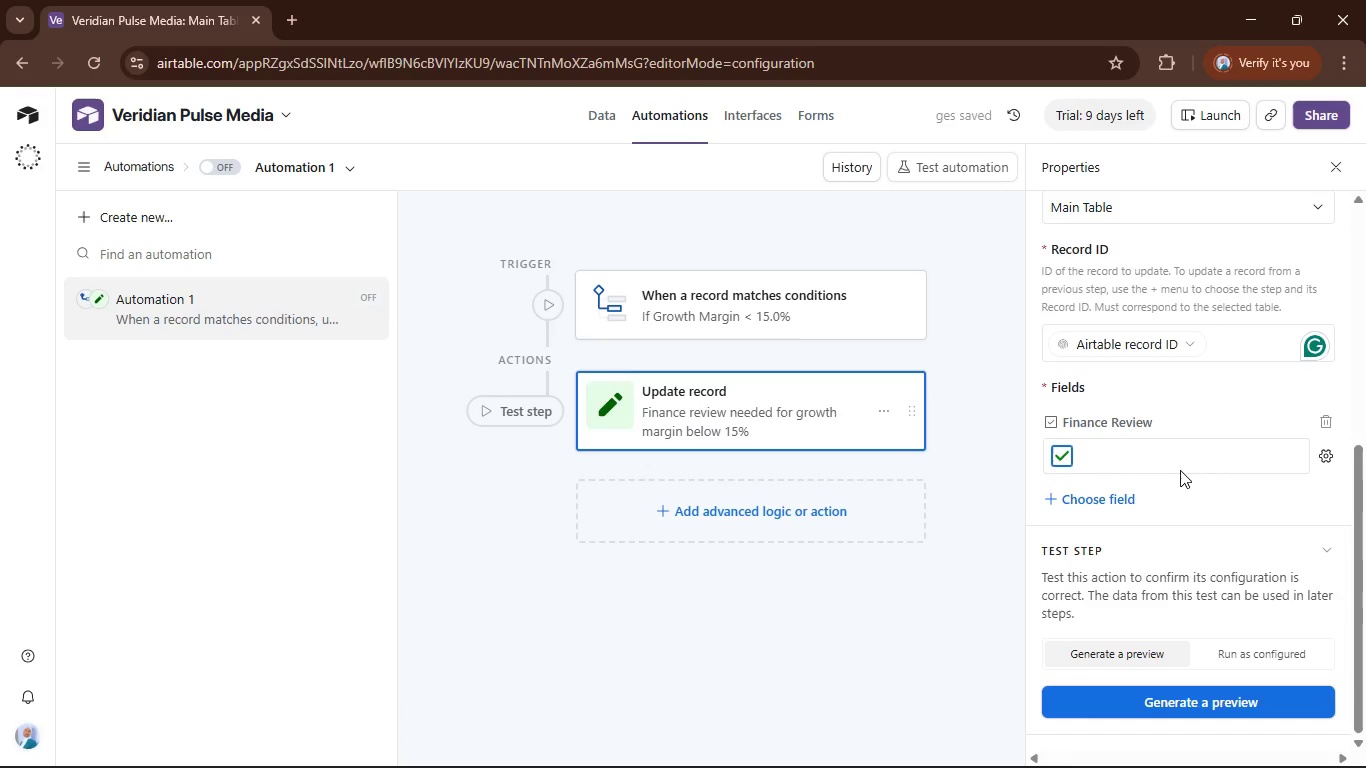 
left_click([1196, 501])
 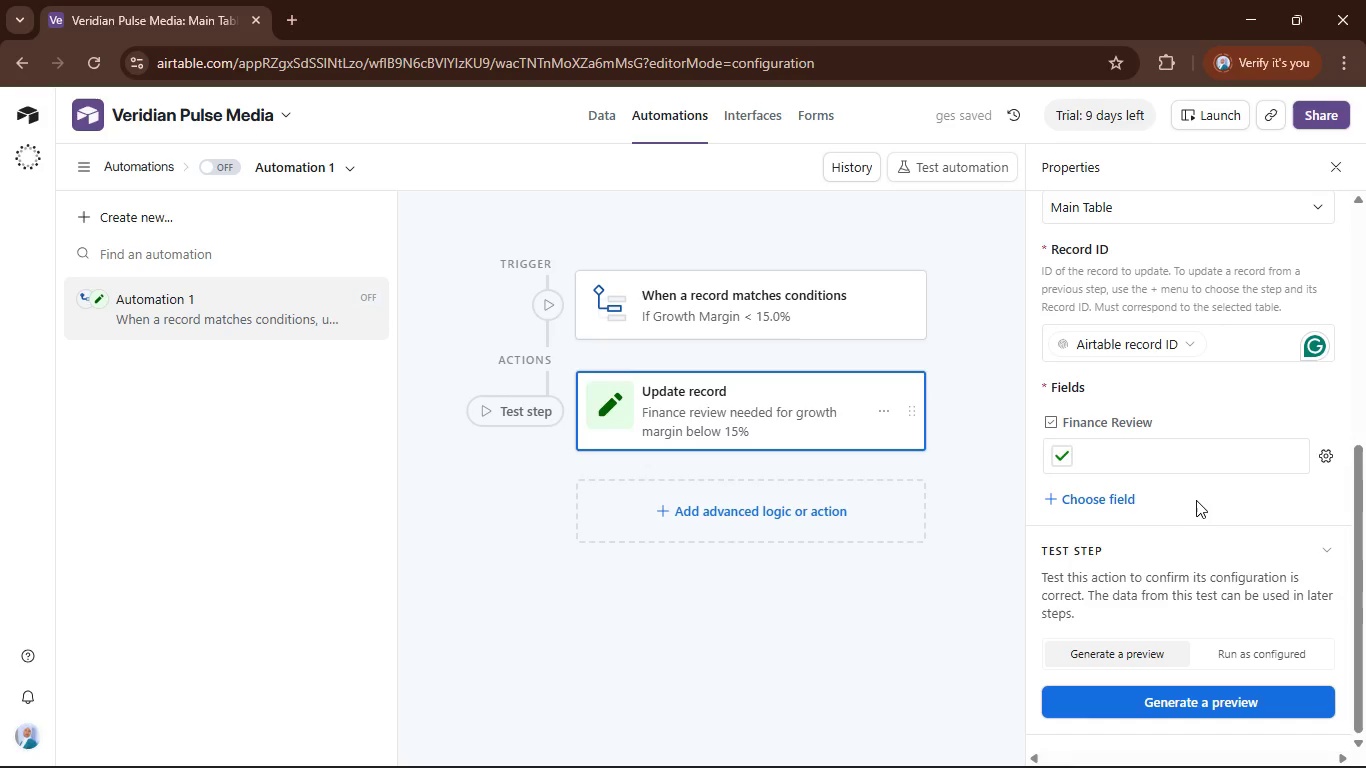 
scroll: coordinate [1196, 500], scroll_direction: down, amount: 1.0
 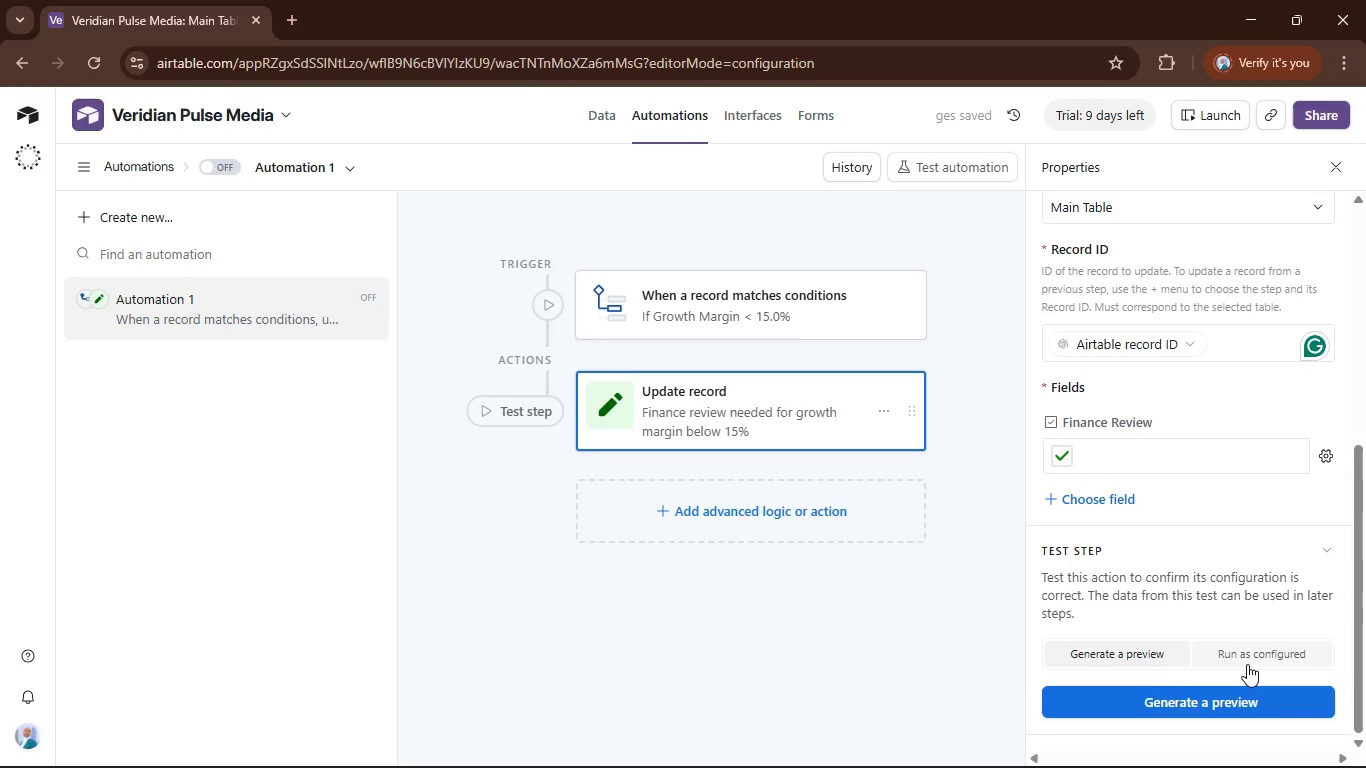 
left_click([1253, 695])
 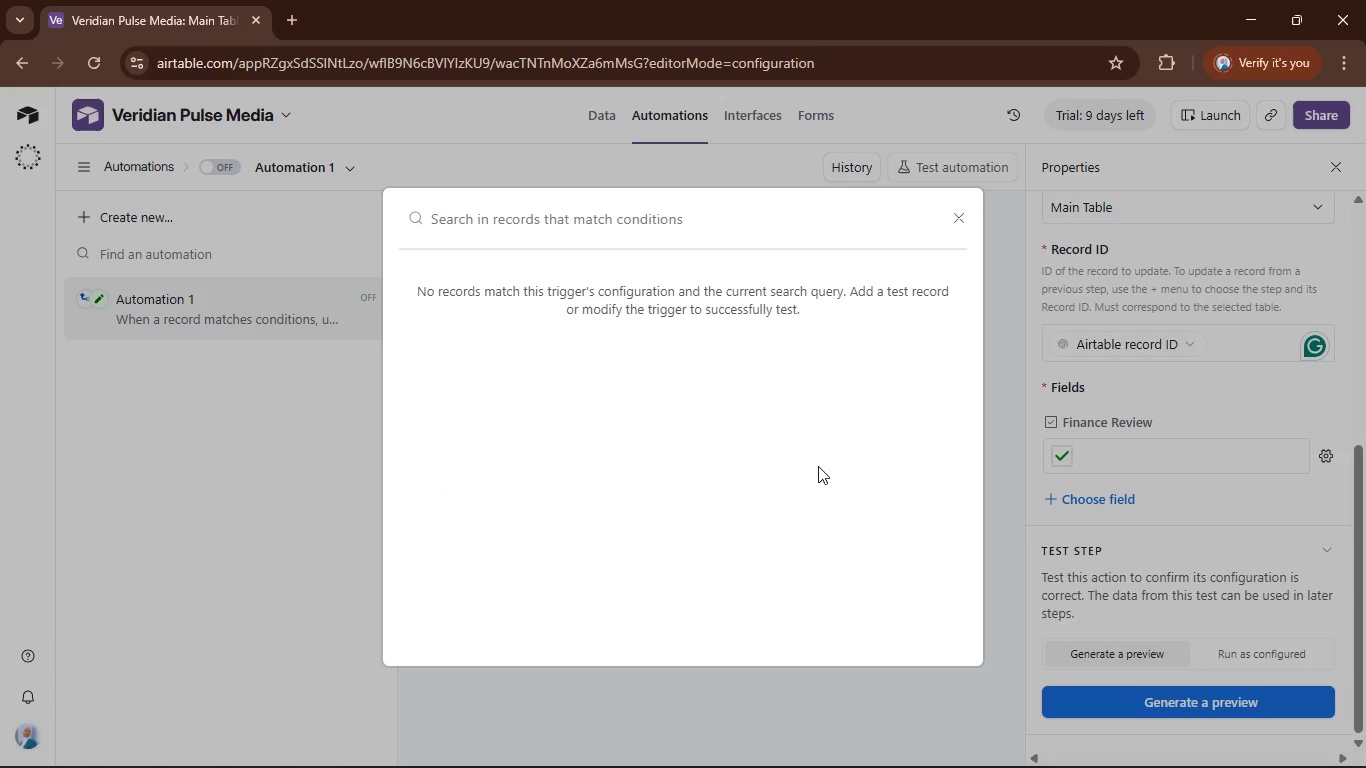 
wait(8.91)
 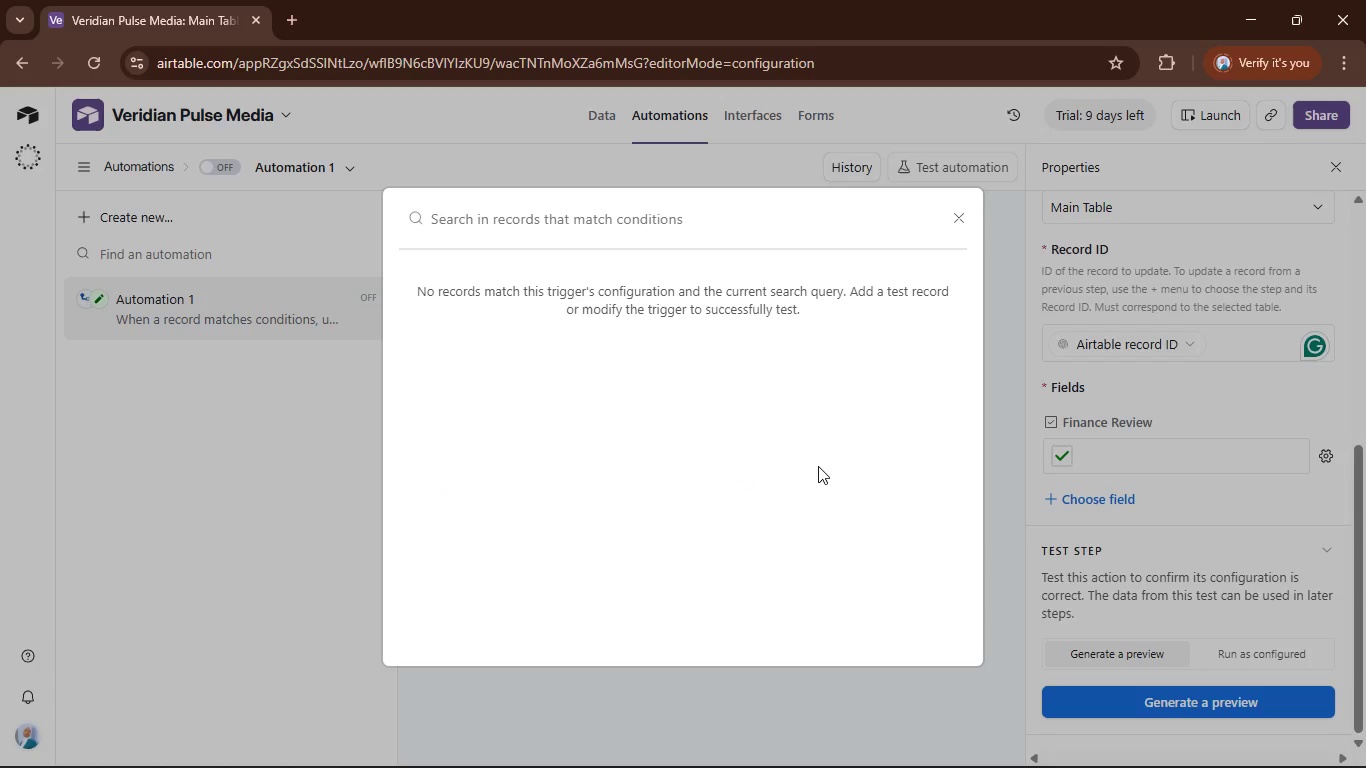 
left_click([962, 230])
 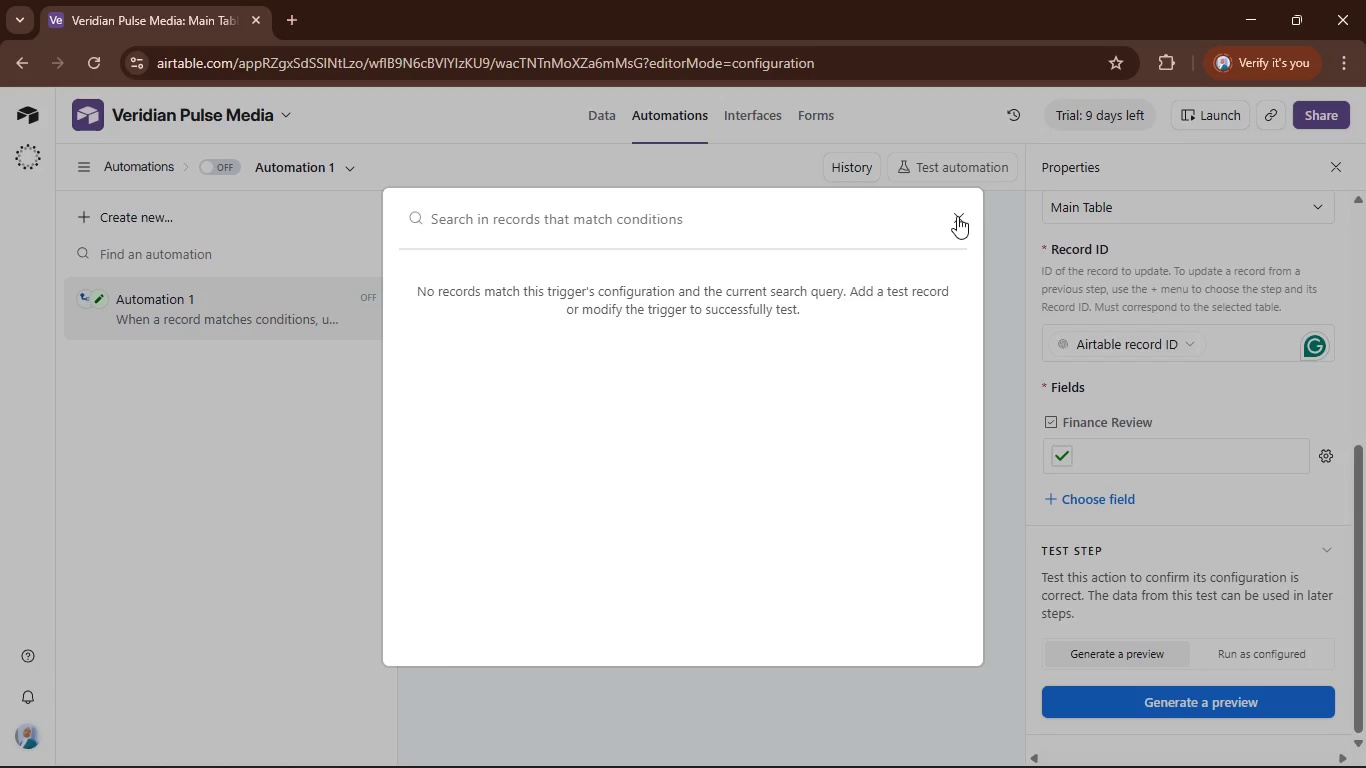 
left_click([956, 216])
 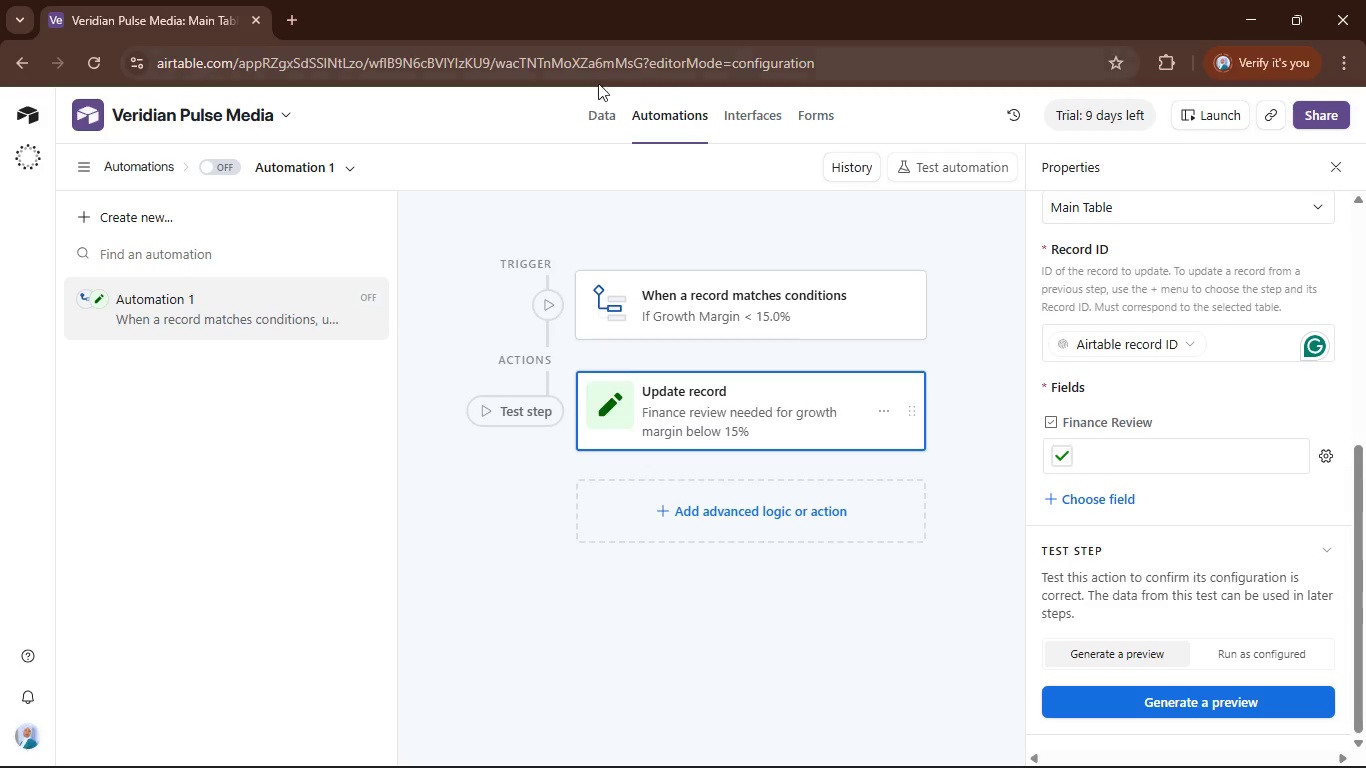 
left_click([602, 106])
 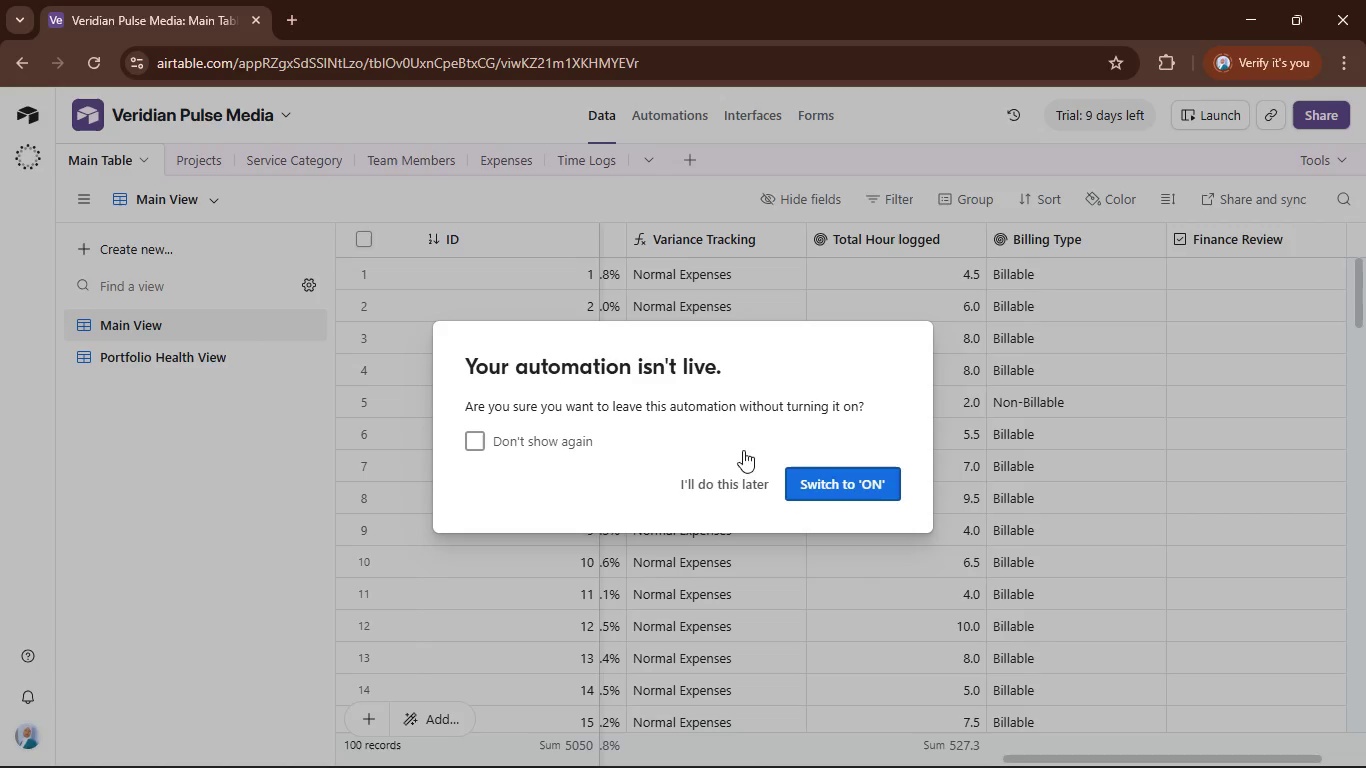 
left_click([741, 482])
 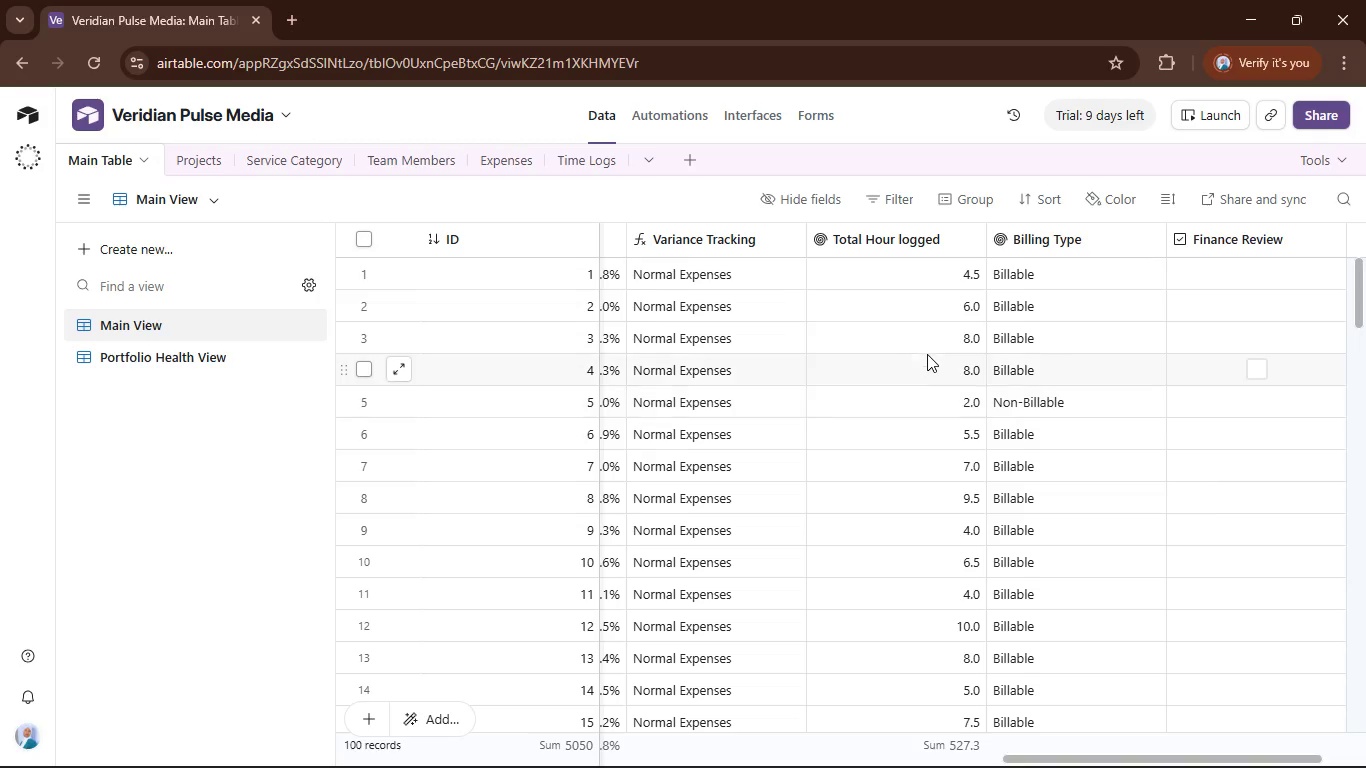 
scroll: coordinate [929, 354], scroll_direction: up, amount: 2.0
 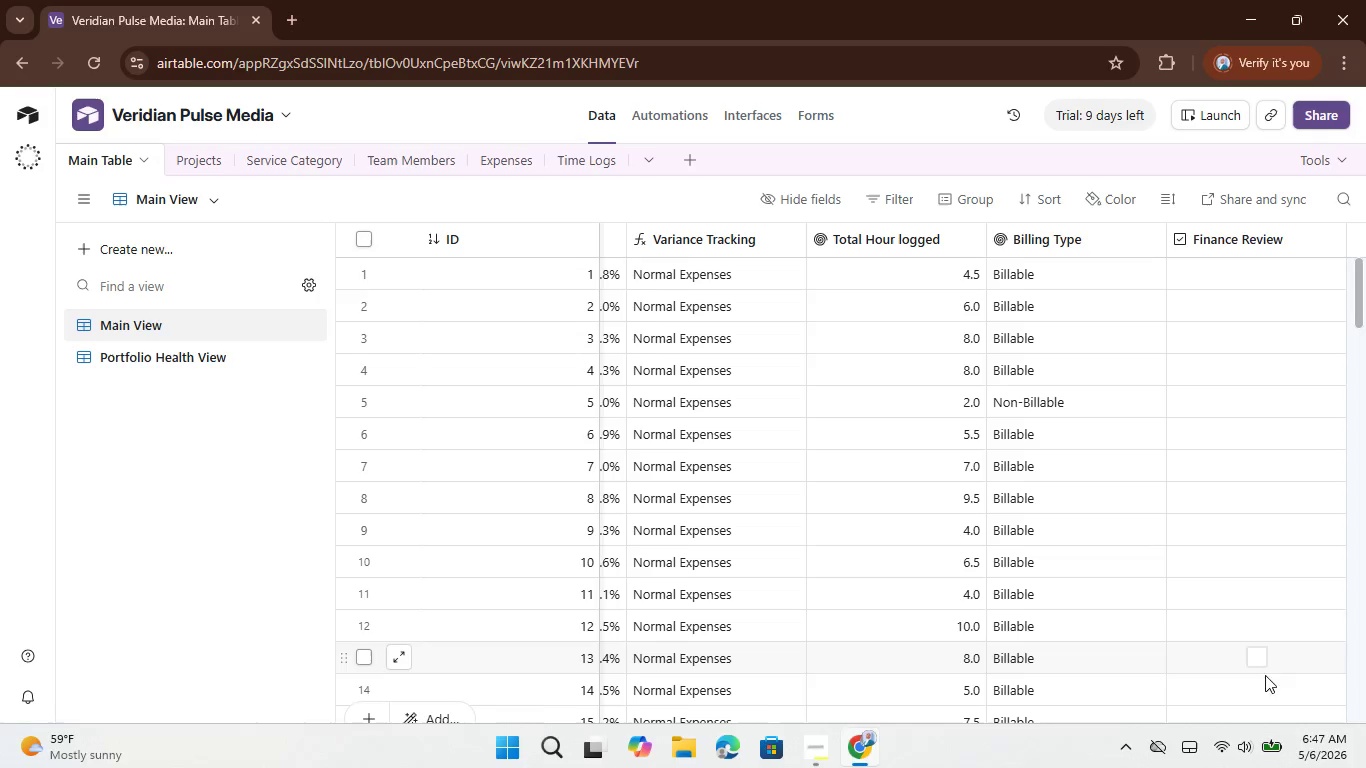 
left_click_drag(start_coordinate=[1259, 757], to_coordinate=[1159, 752])
 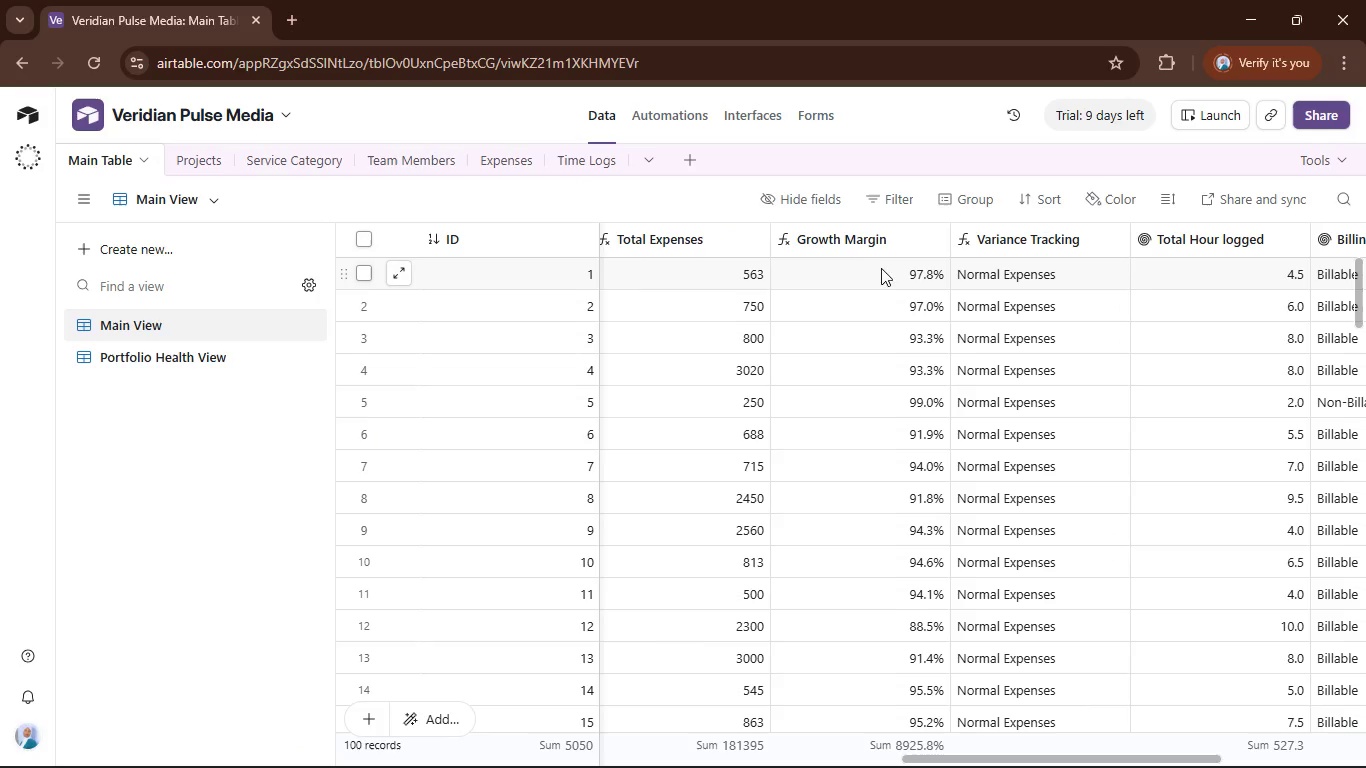 
left_click([872, 272])
 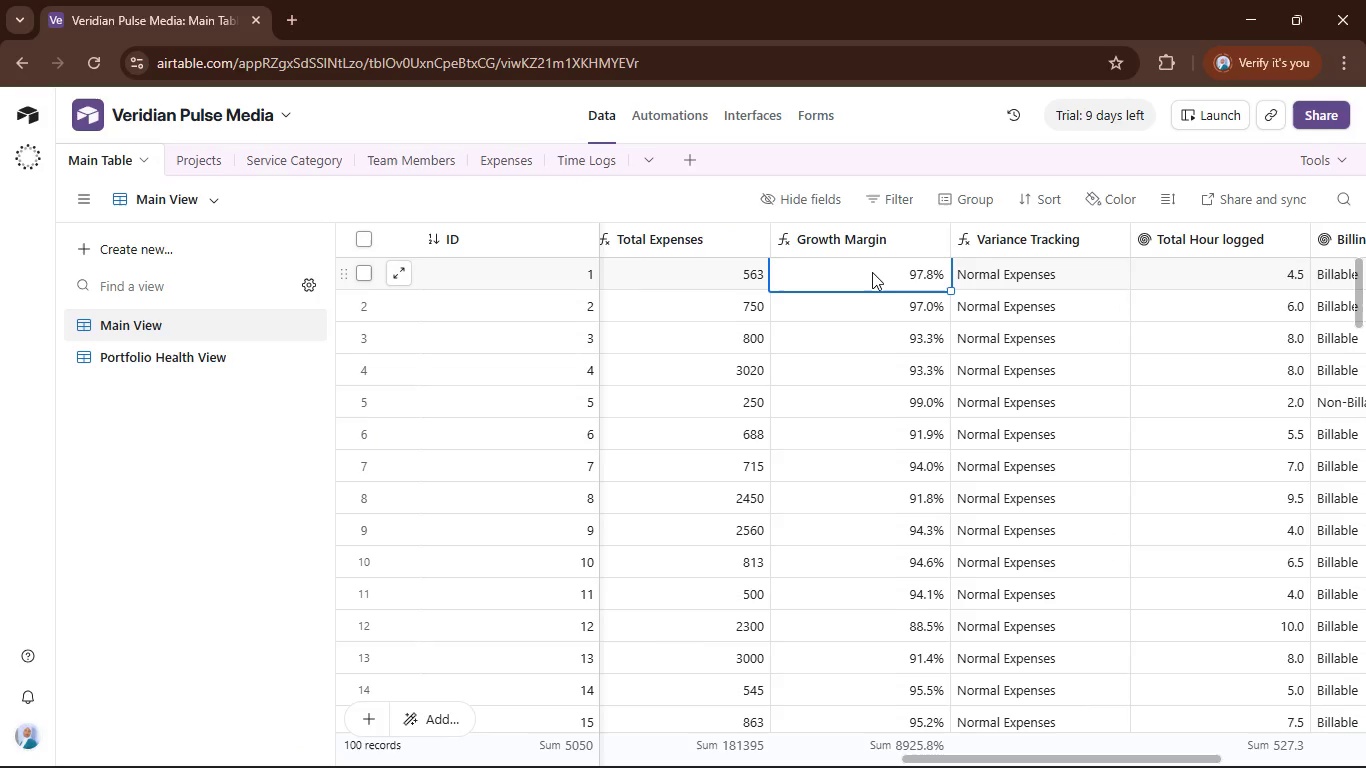 
key(Numpad1)
 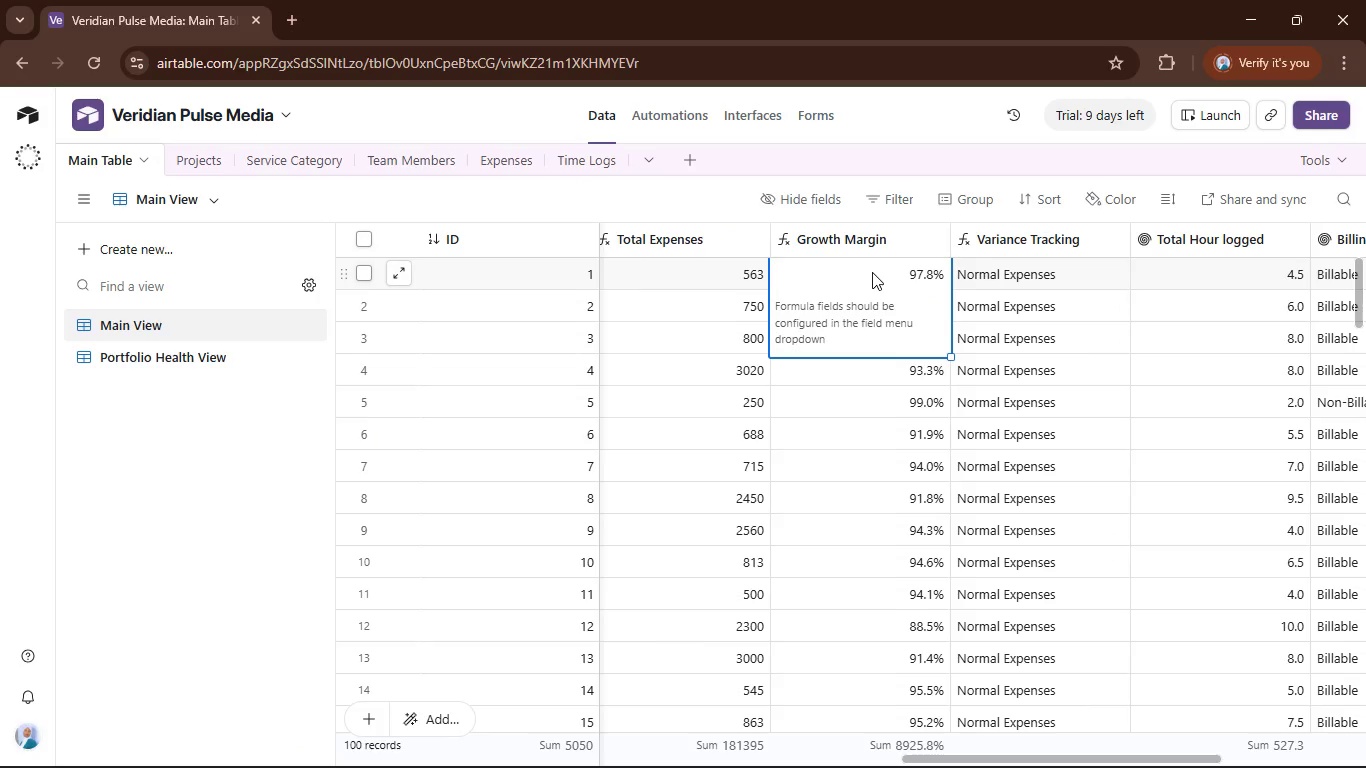 
key(Numpad5)
 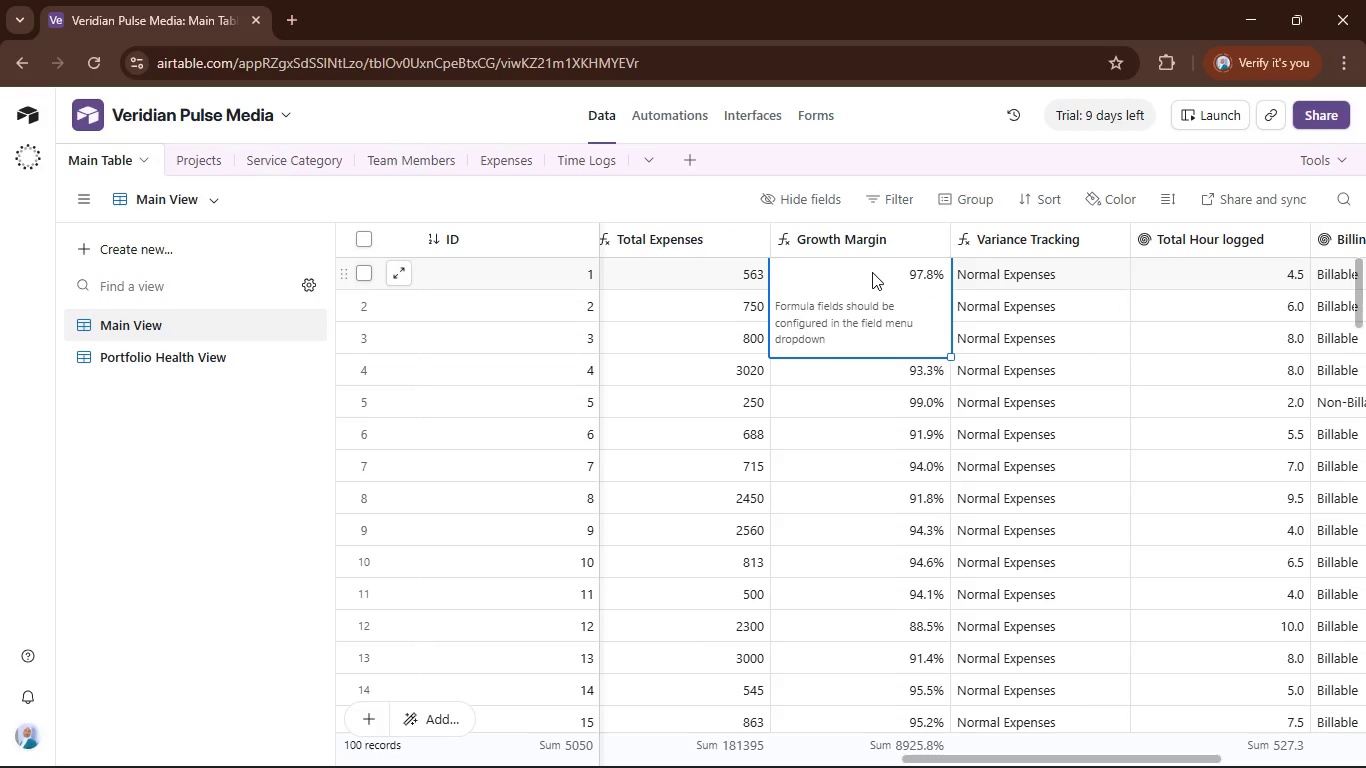 
key(Enter)
 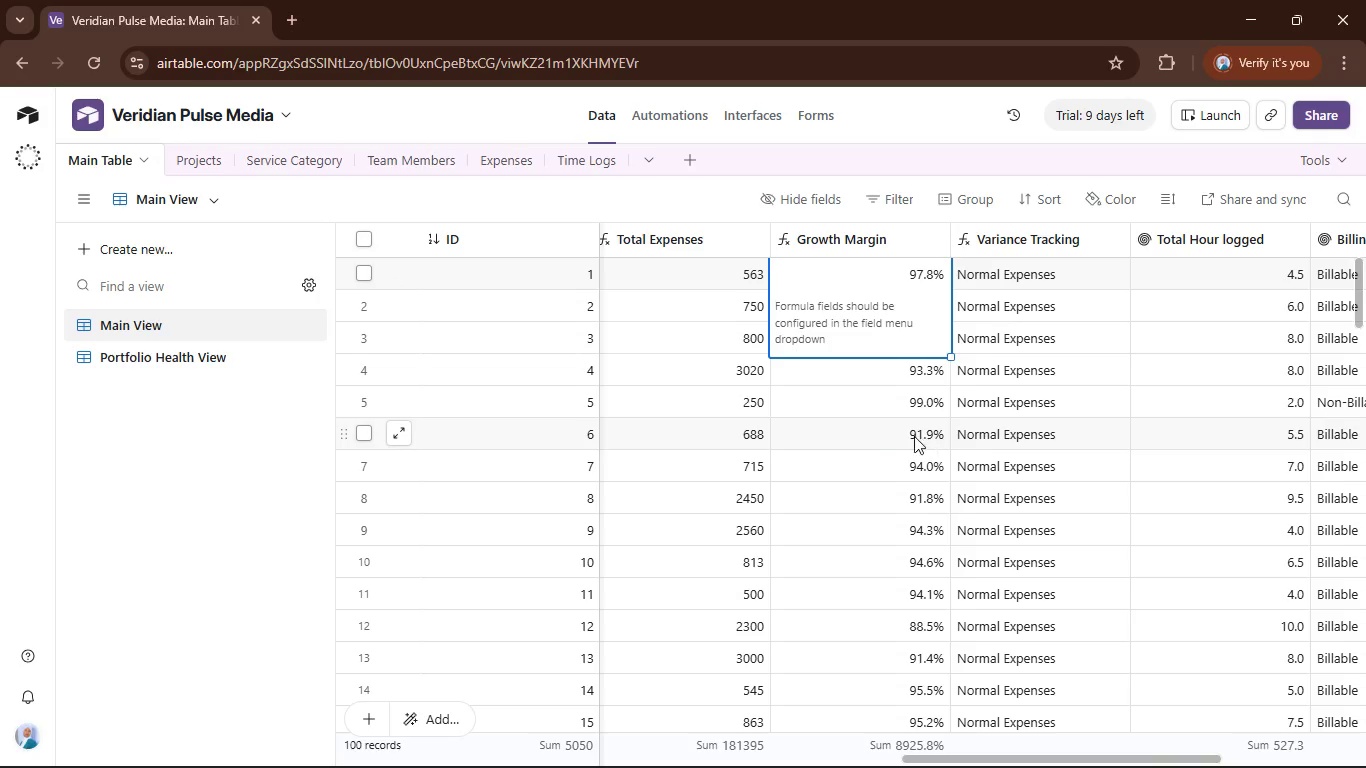 
left_click([891, 435])
 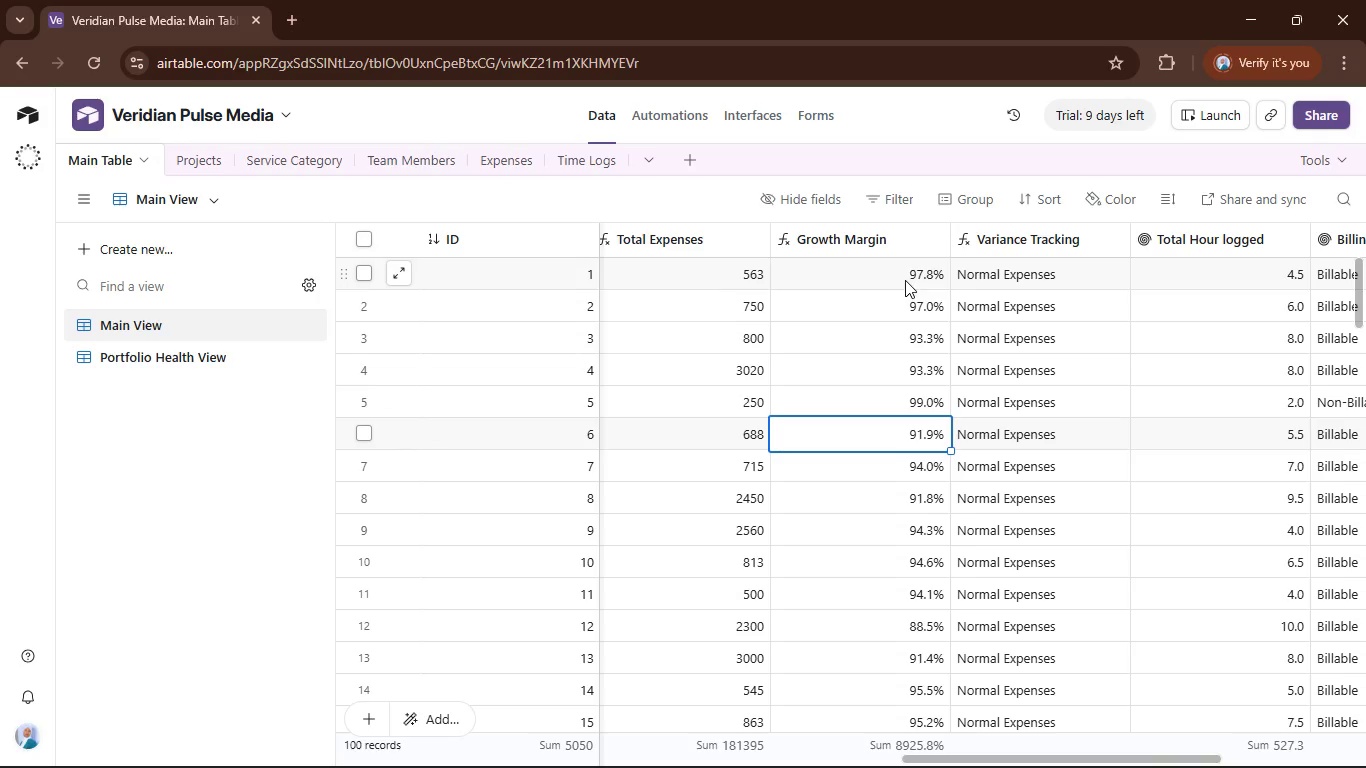 
left_click([905, 279])
 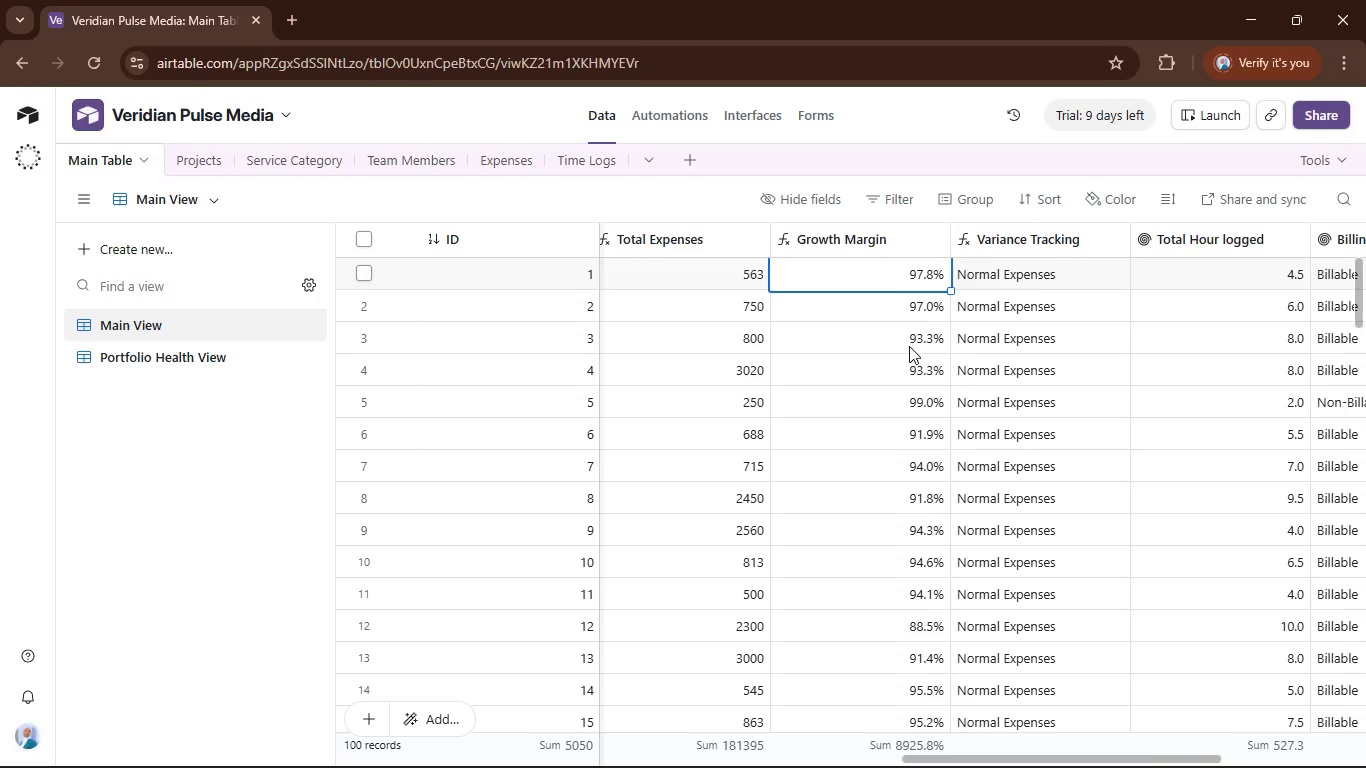 
wait(6.25)
 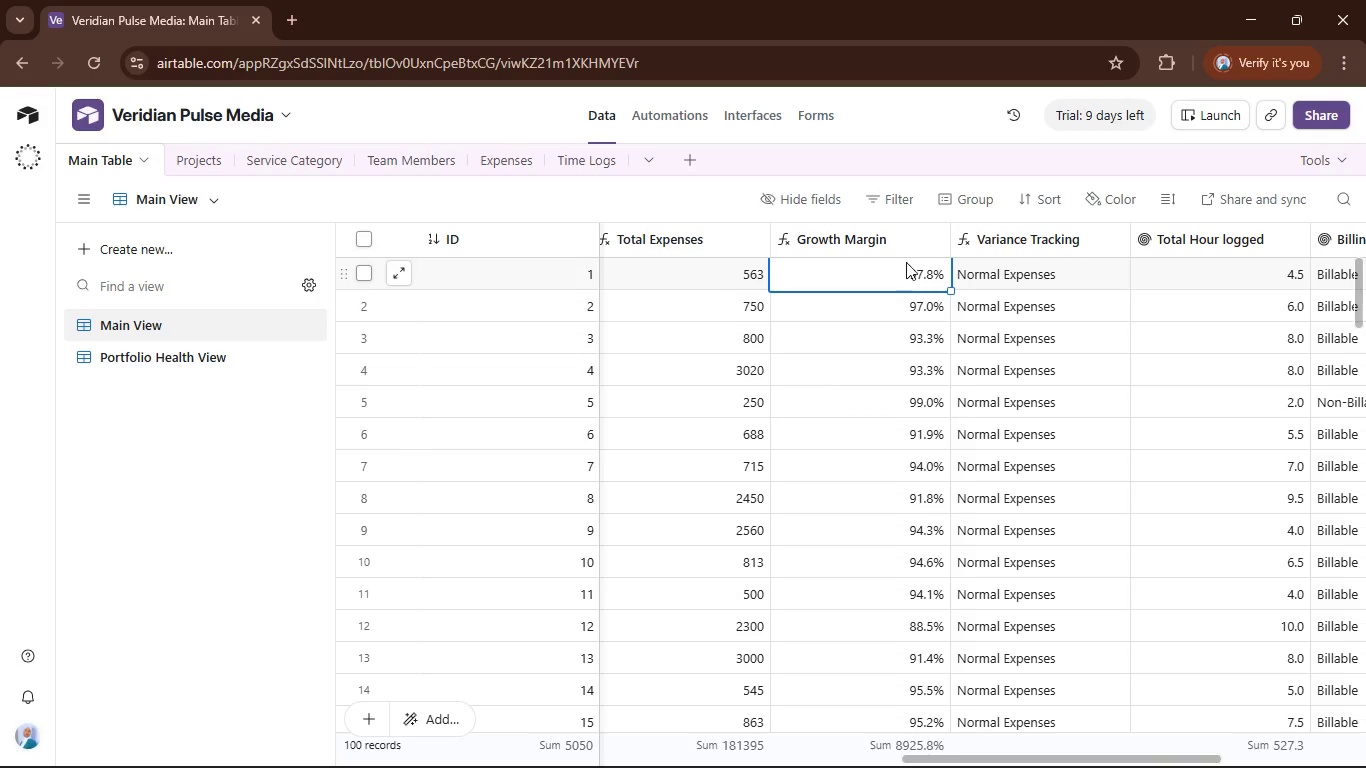 
left_click([686, 113])
 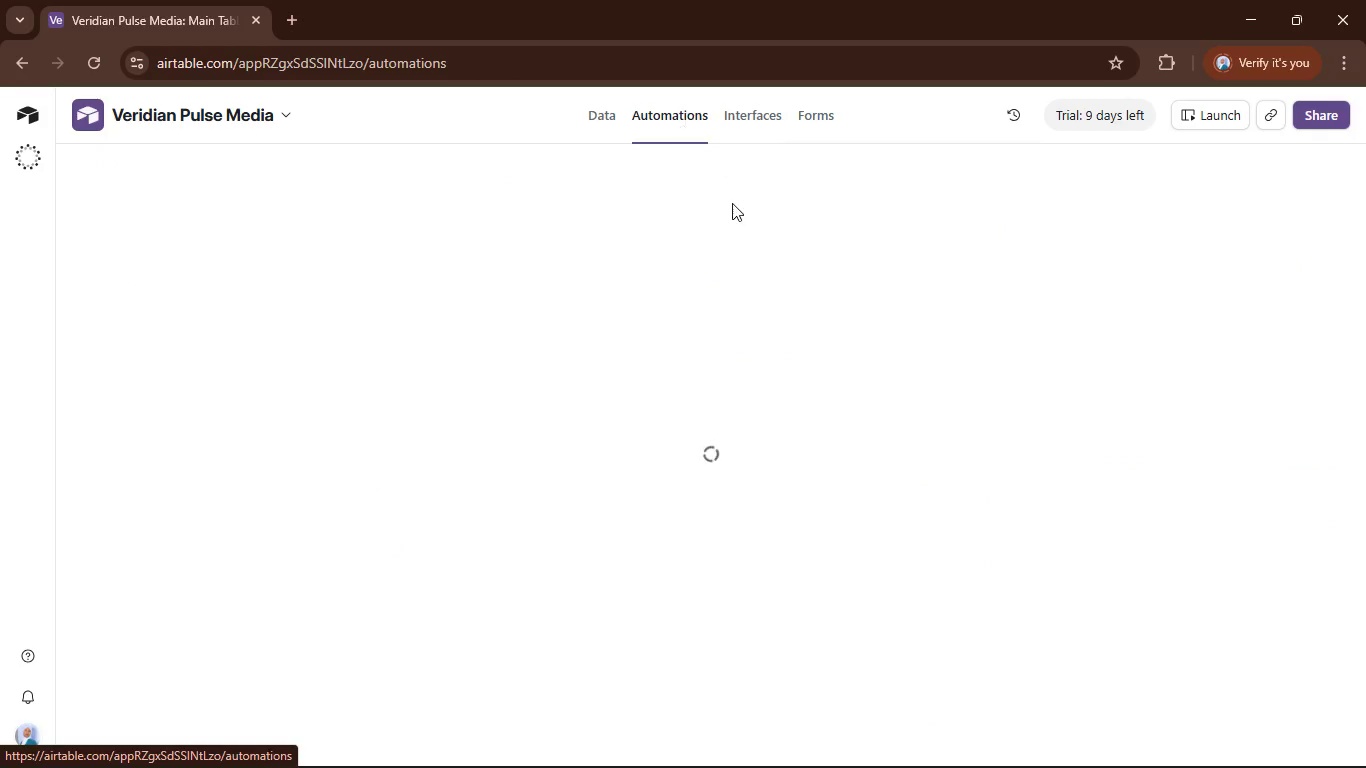 
mouse_move([763, 415])
 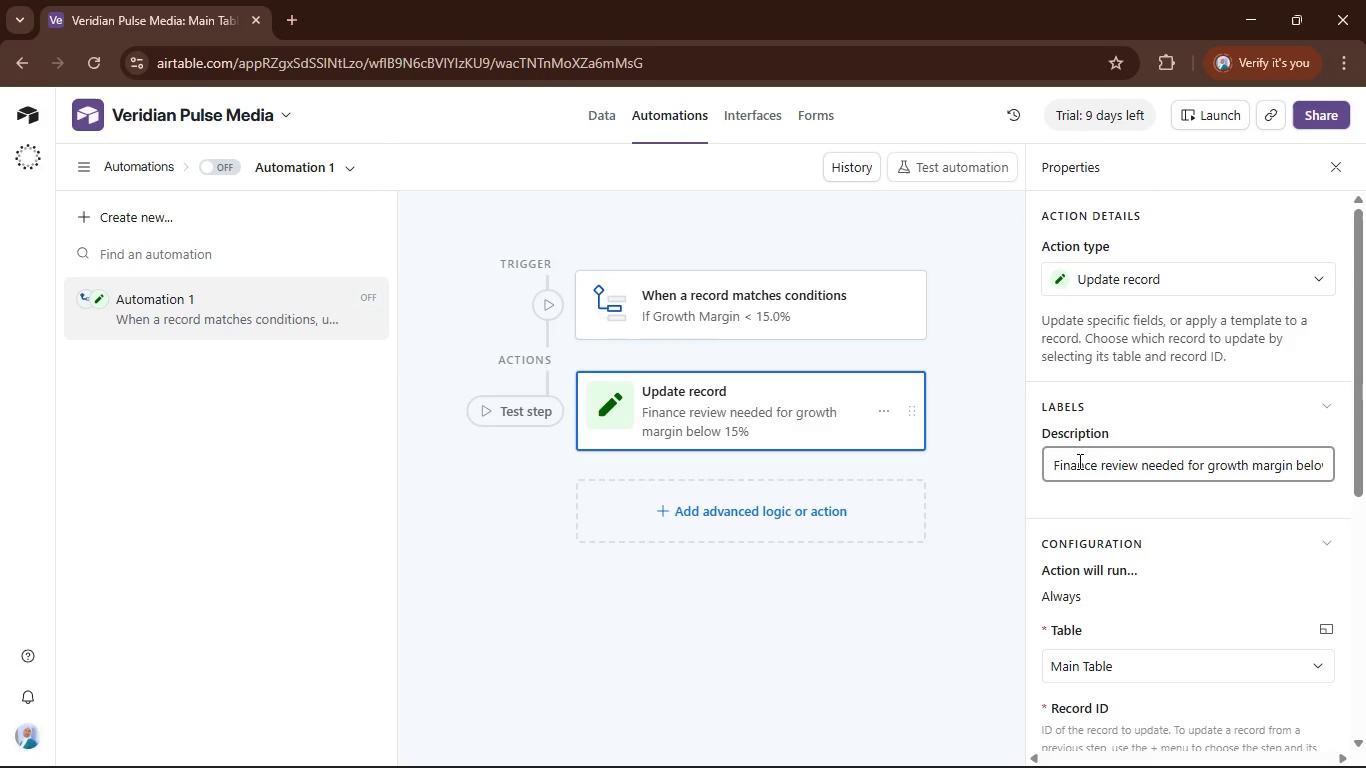 
scroll: coordinate [1253, 471], scroll_direction: down, amount: 7.0
 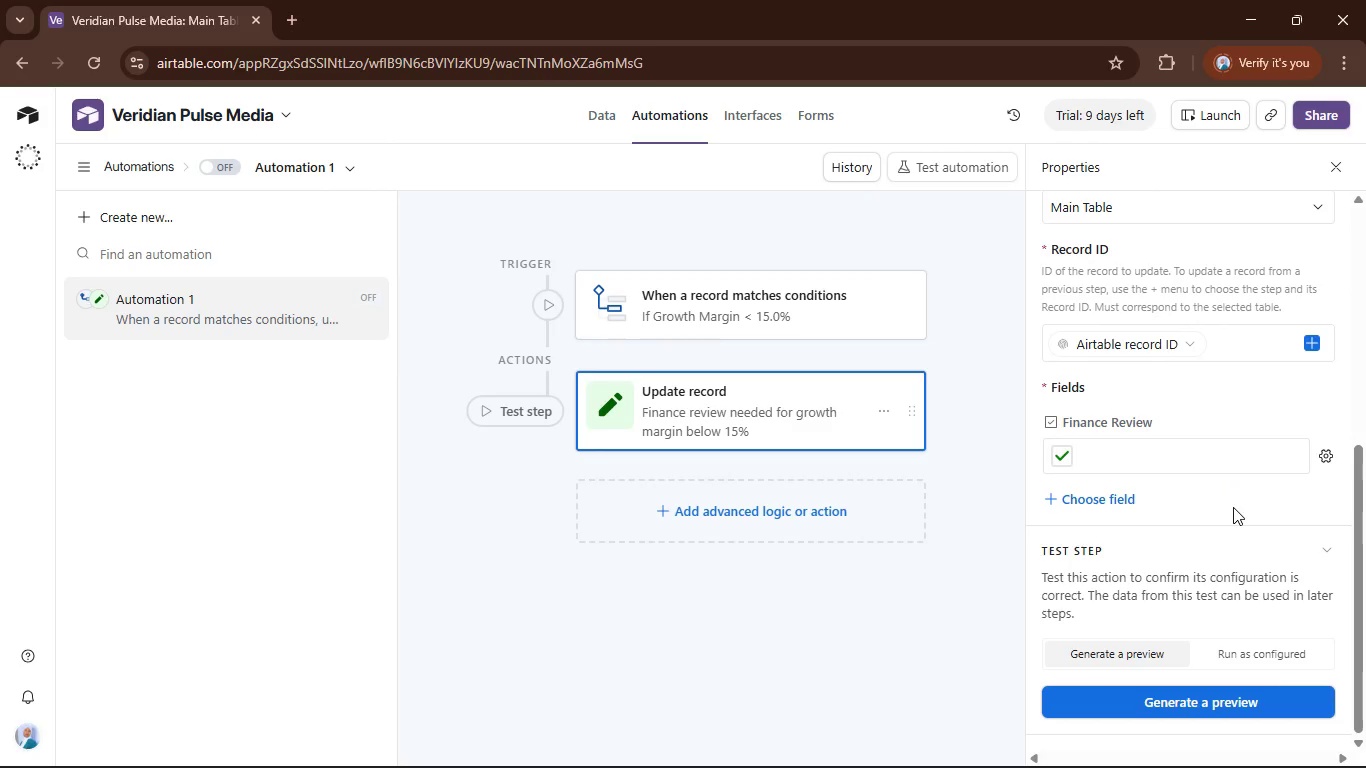 
scroll: coordinate [1235, 507], scroll_direction: up, amount: 9.0
 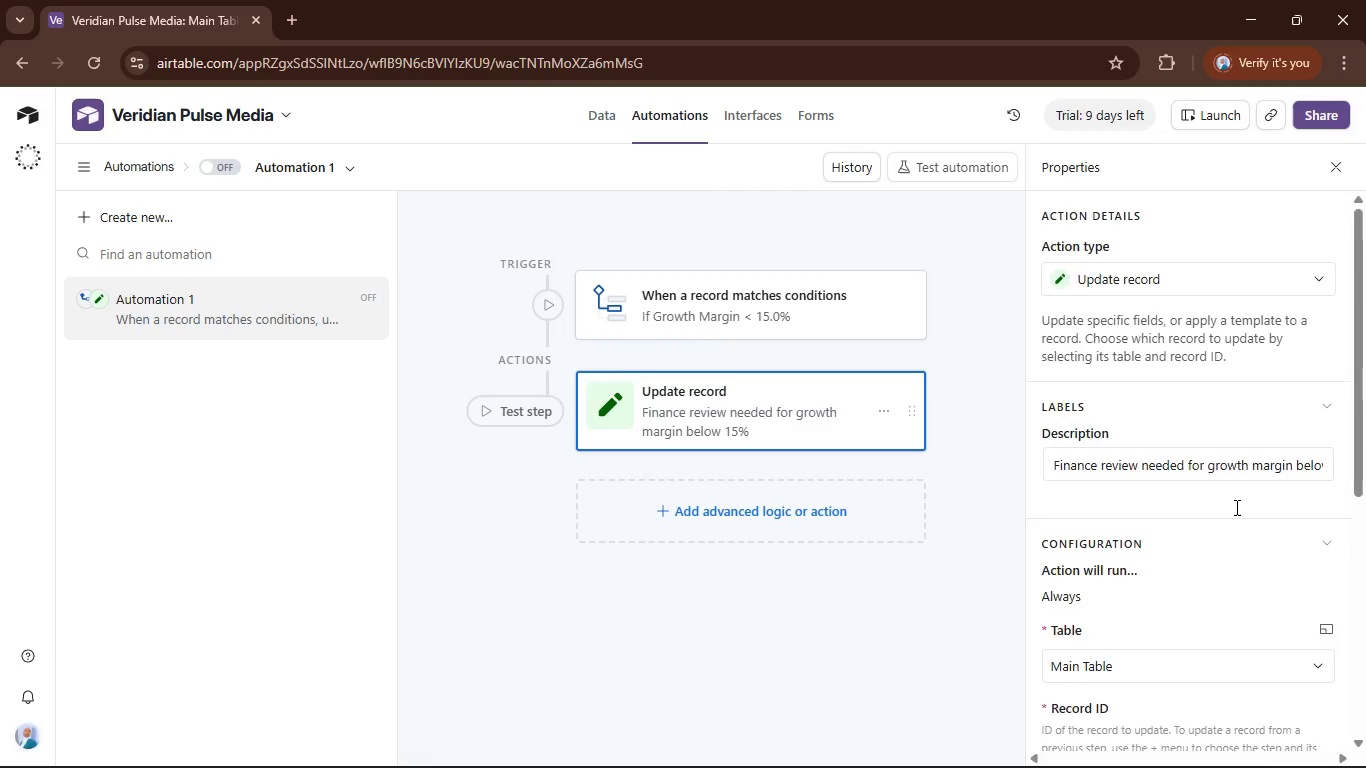 
scroll: coordinate [1235, 507], scroll_direction: down, amount: 1.0
 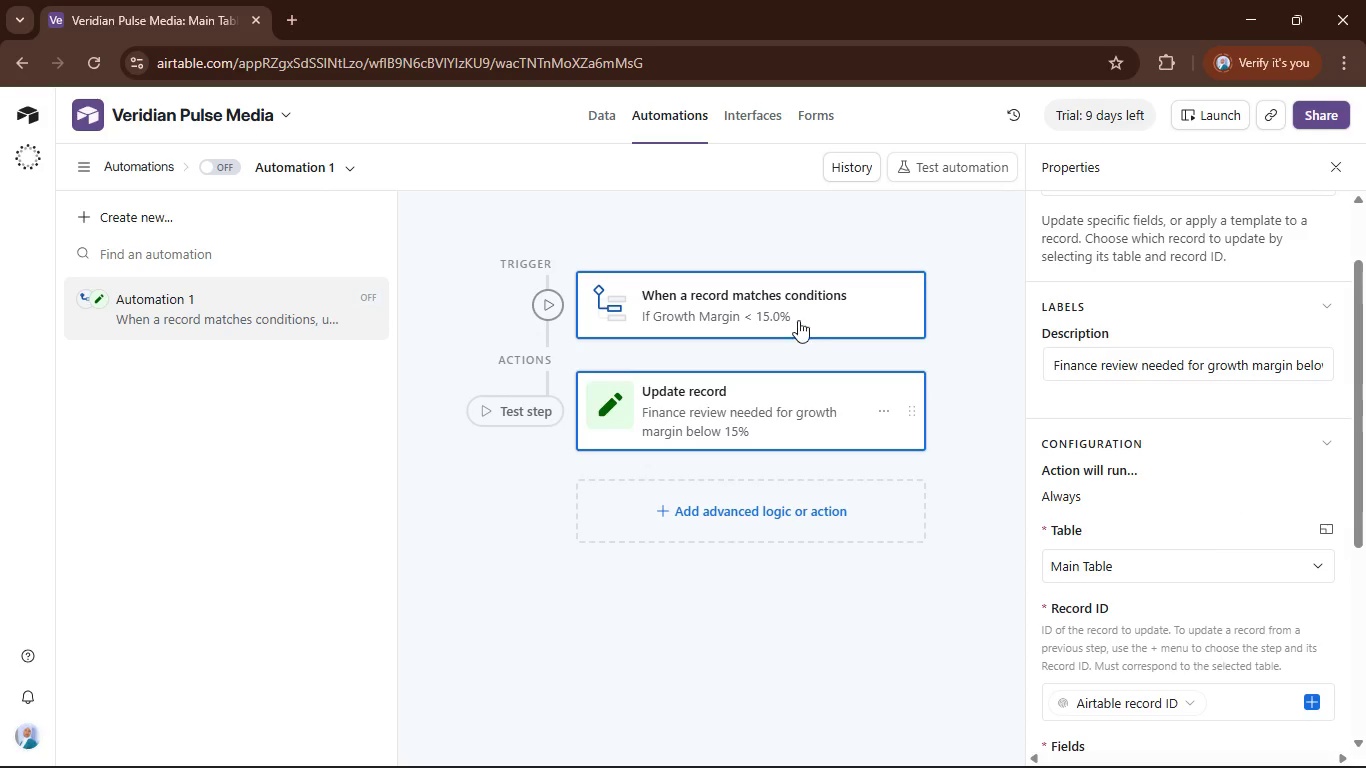 
left_click([811, 317])
 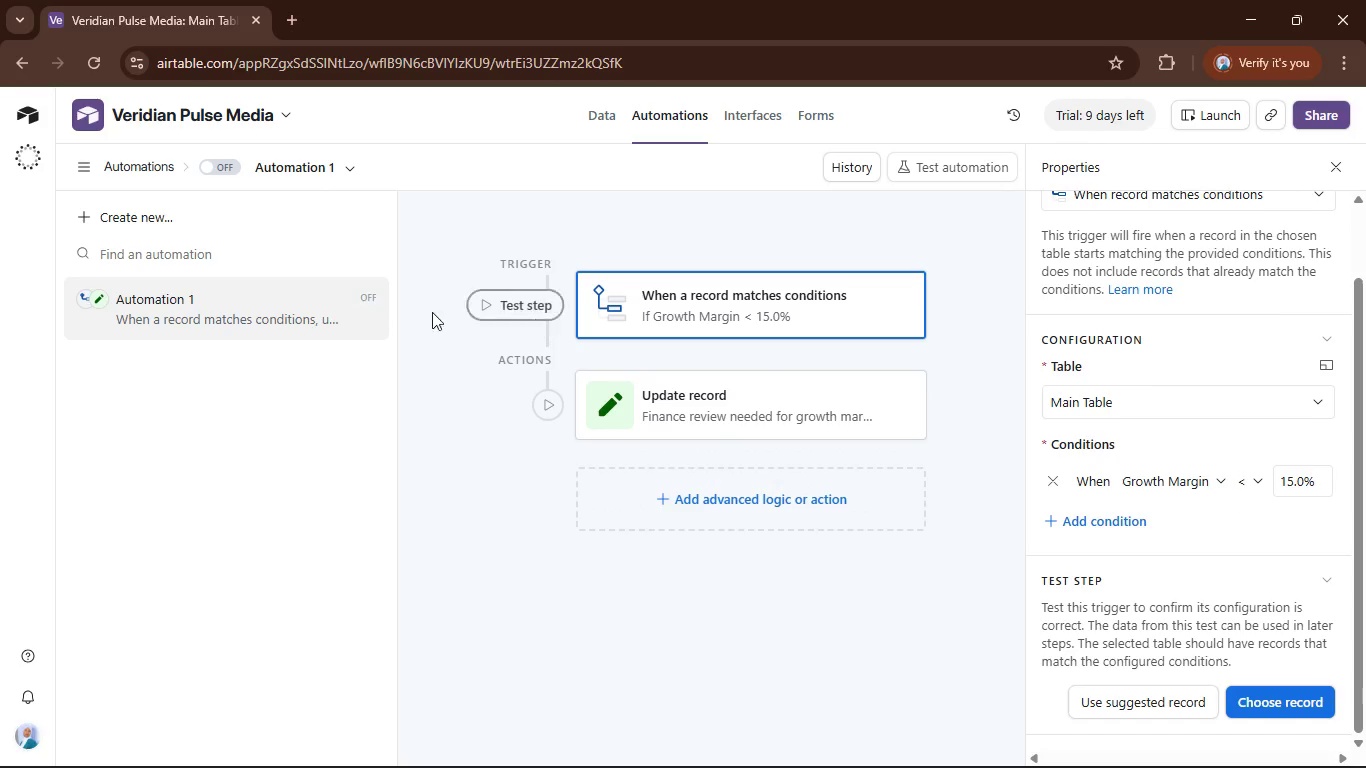 
left_click([215, 168])
 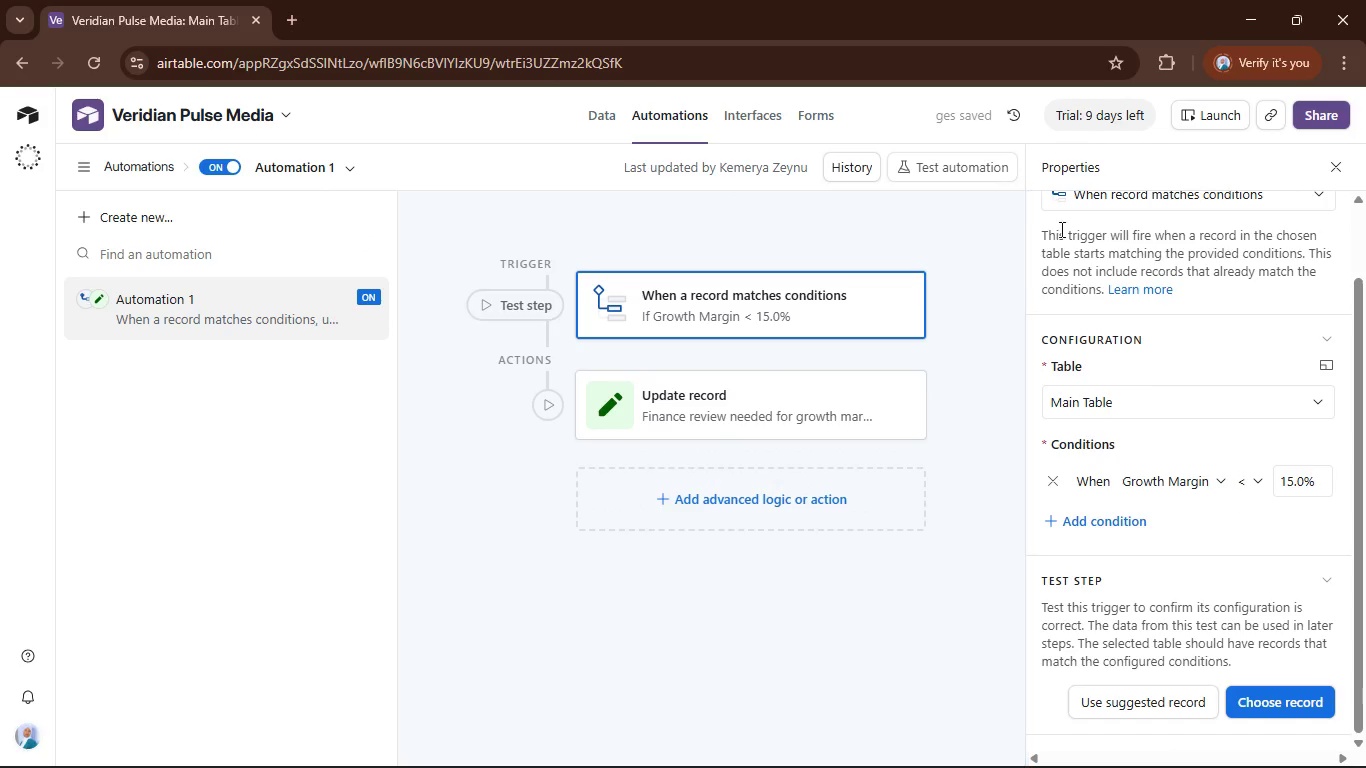 
left_click([1334, 167])
 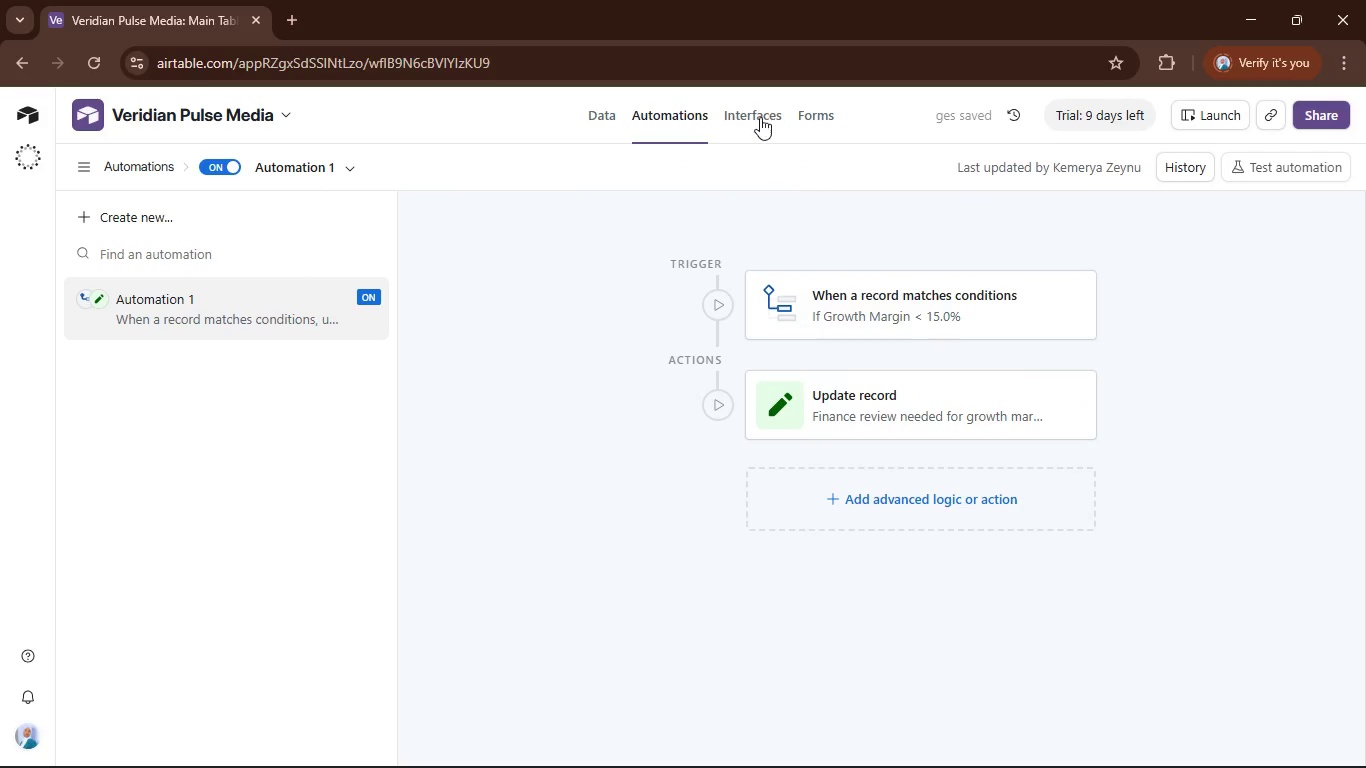 
left_click([757, 111])
 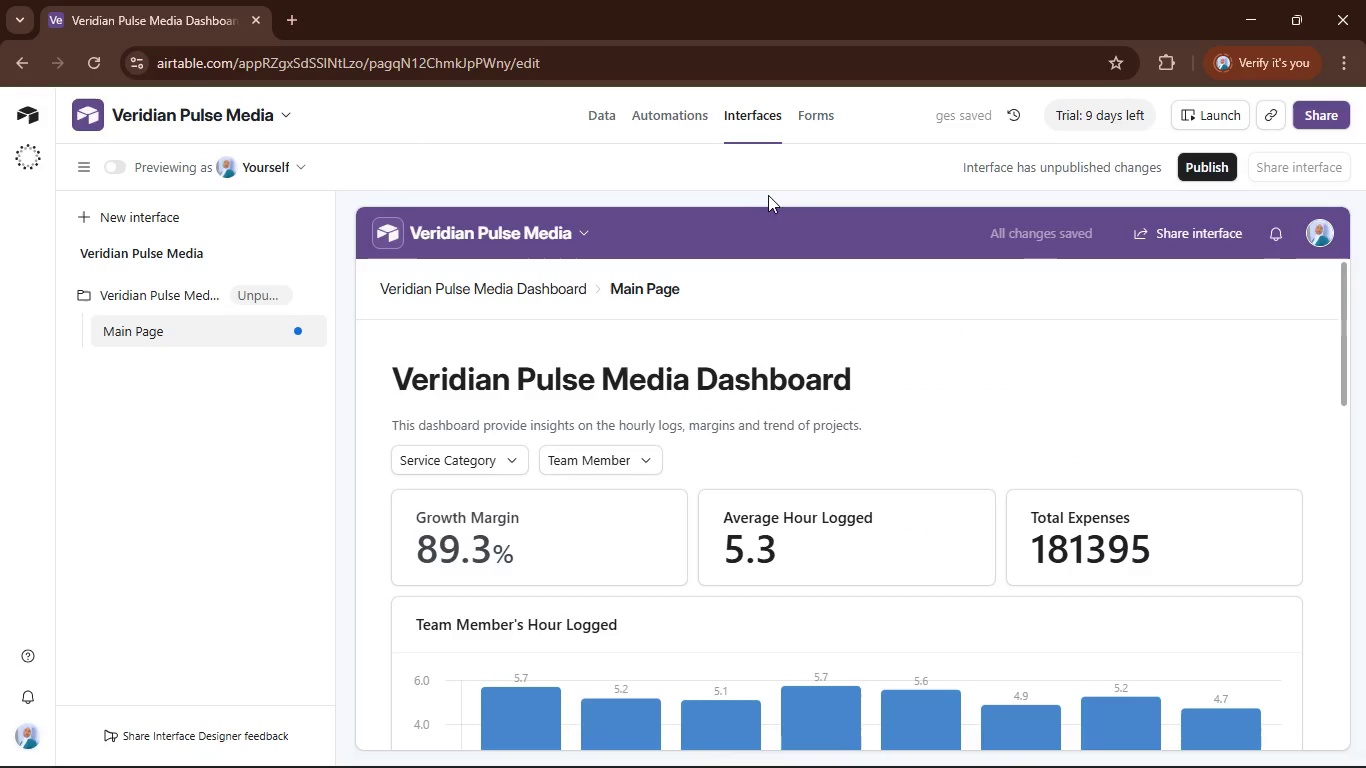 
left_click([613, 132])
 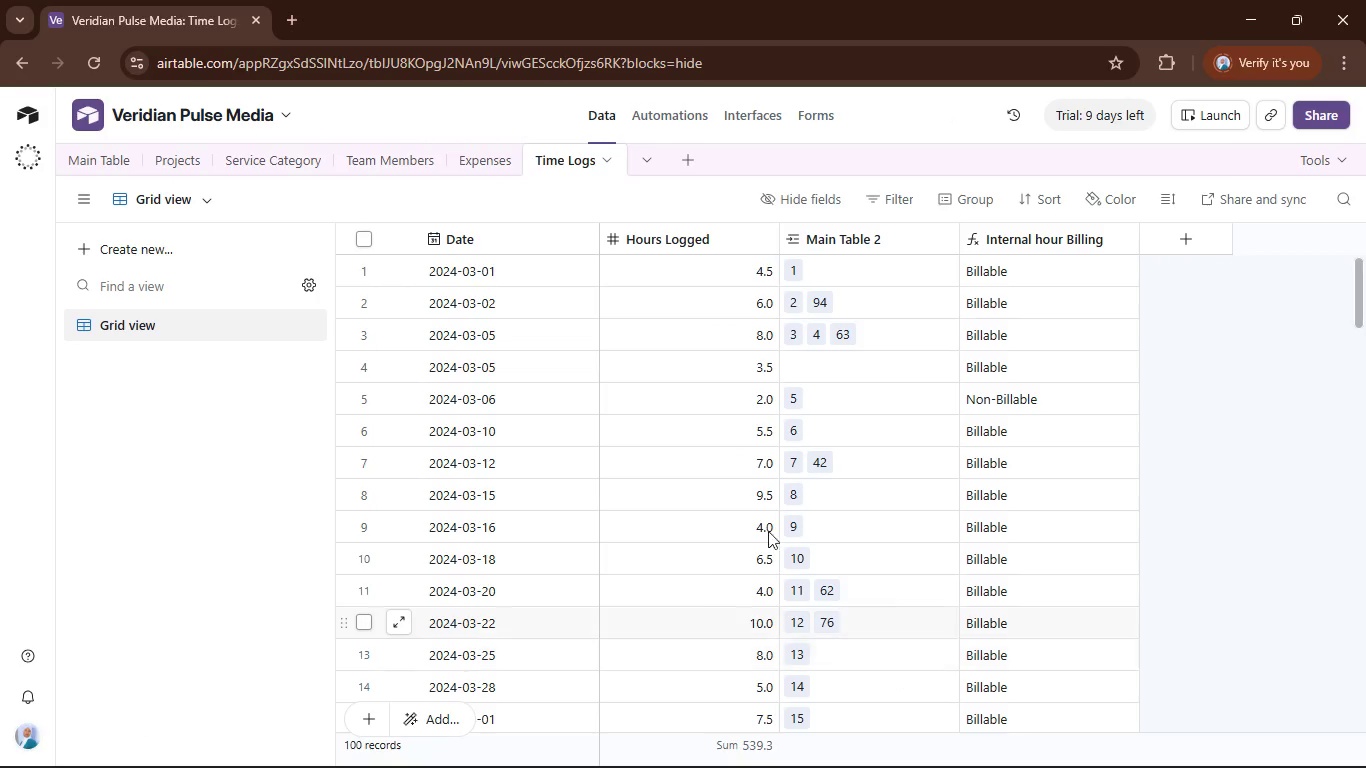 
wait(7.42)
 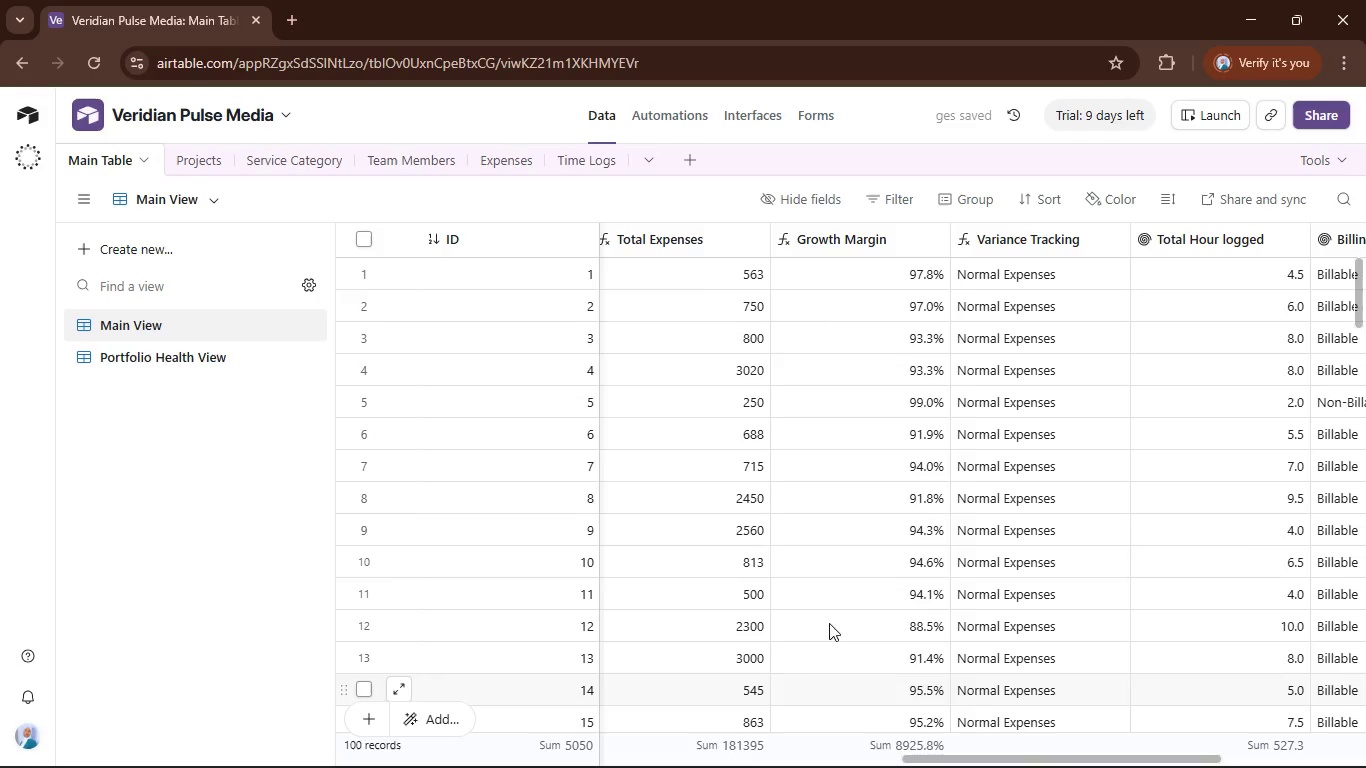 
left_click([718, 241])
 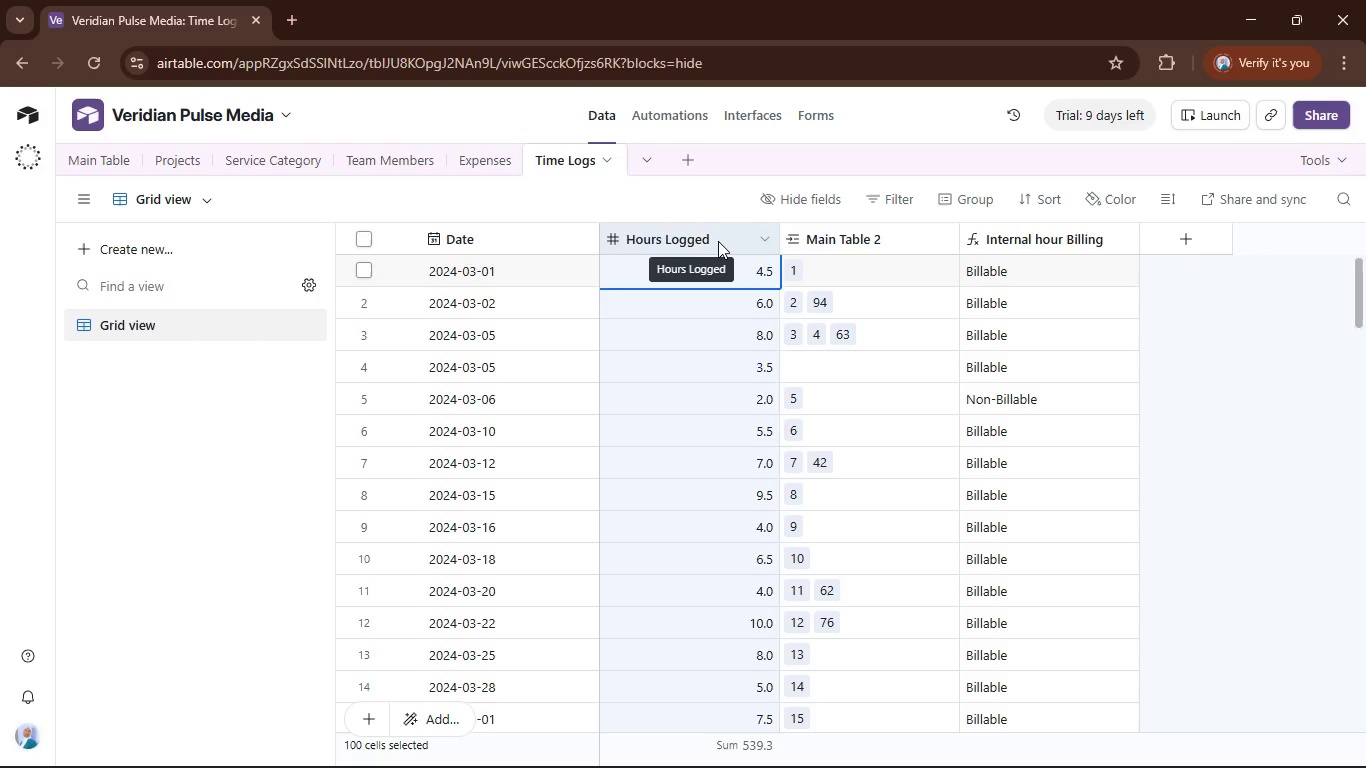 
right_click([718, 241])
 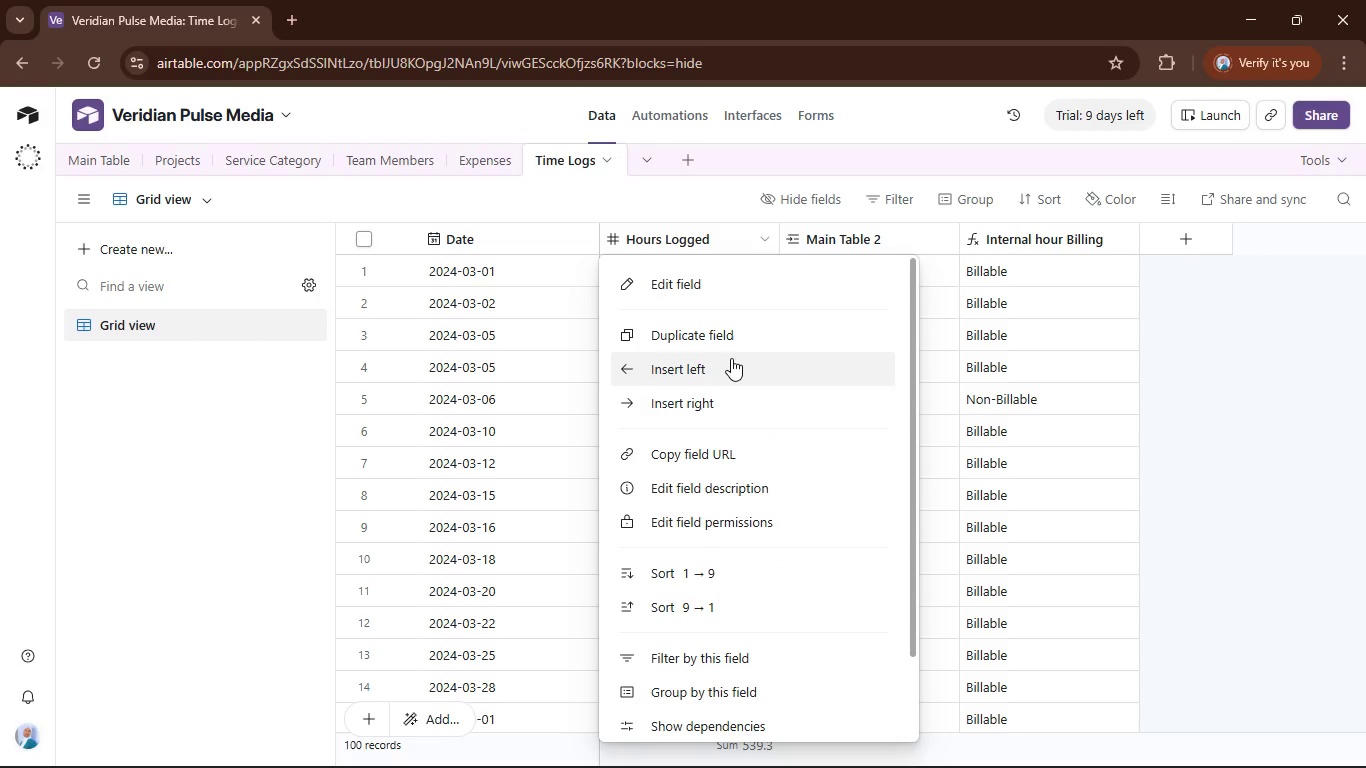 
scroll: coordinate [742, 365], scroll_direction: down, amount: 3.0